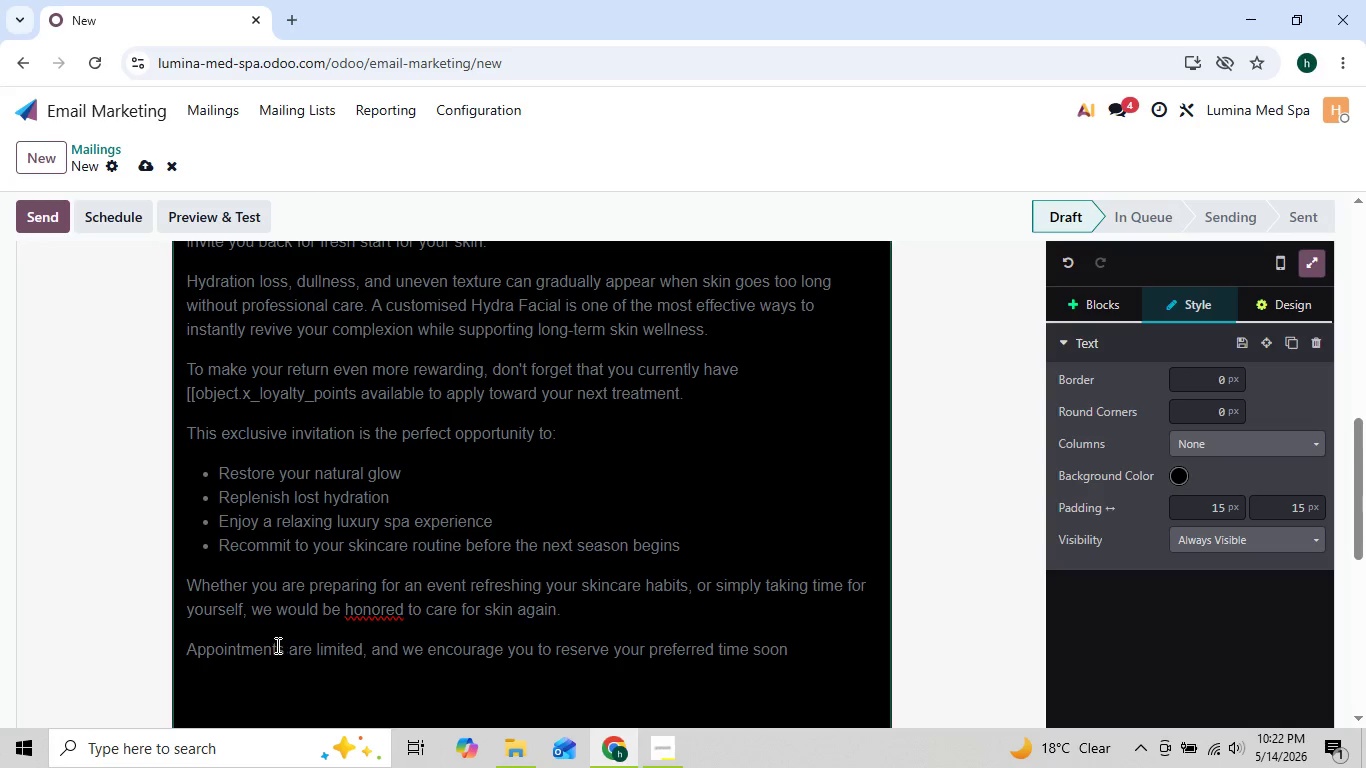 
key(Period)
 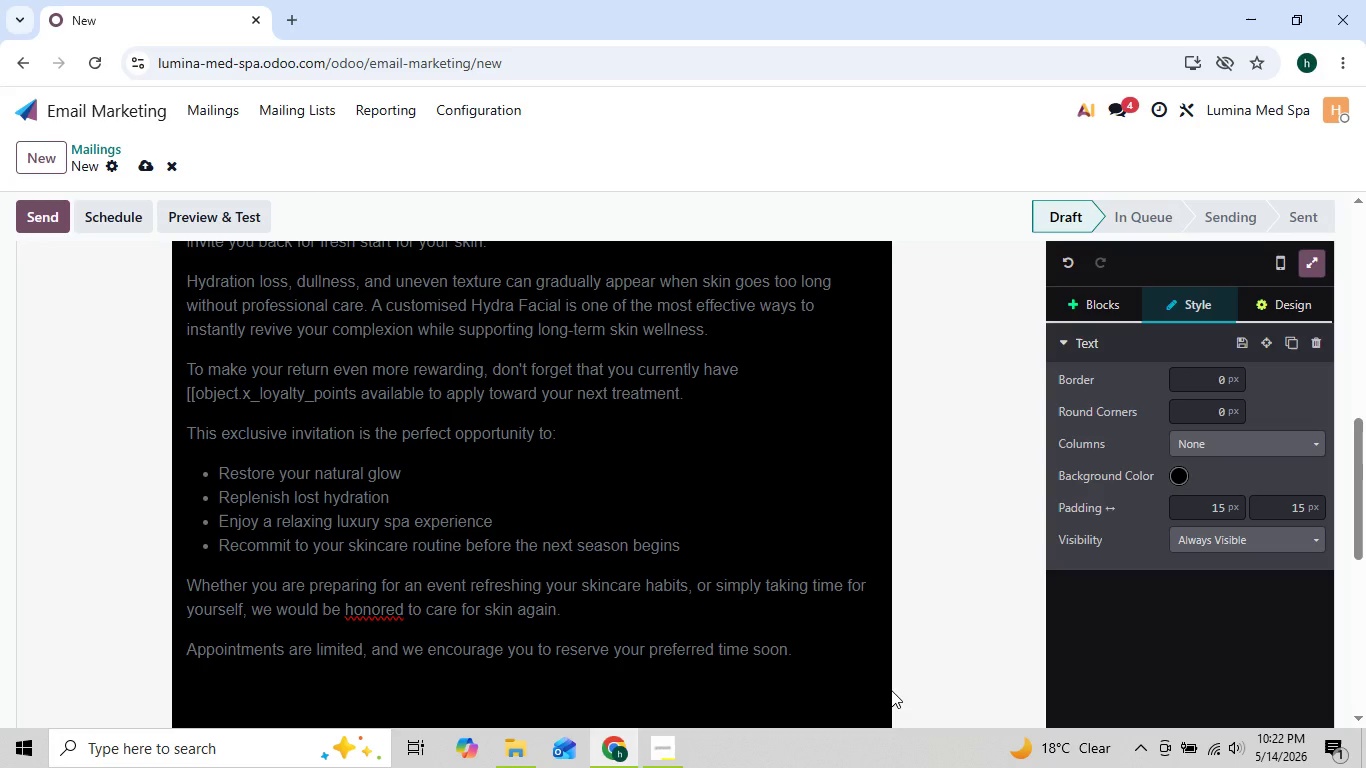 
key(Enter)
 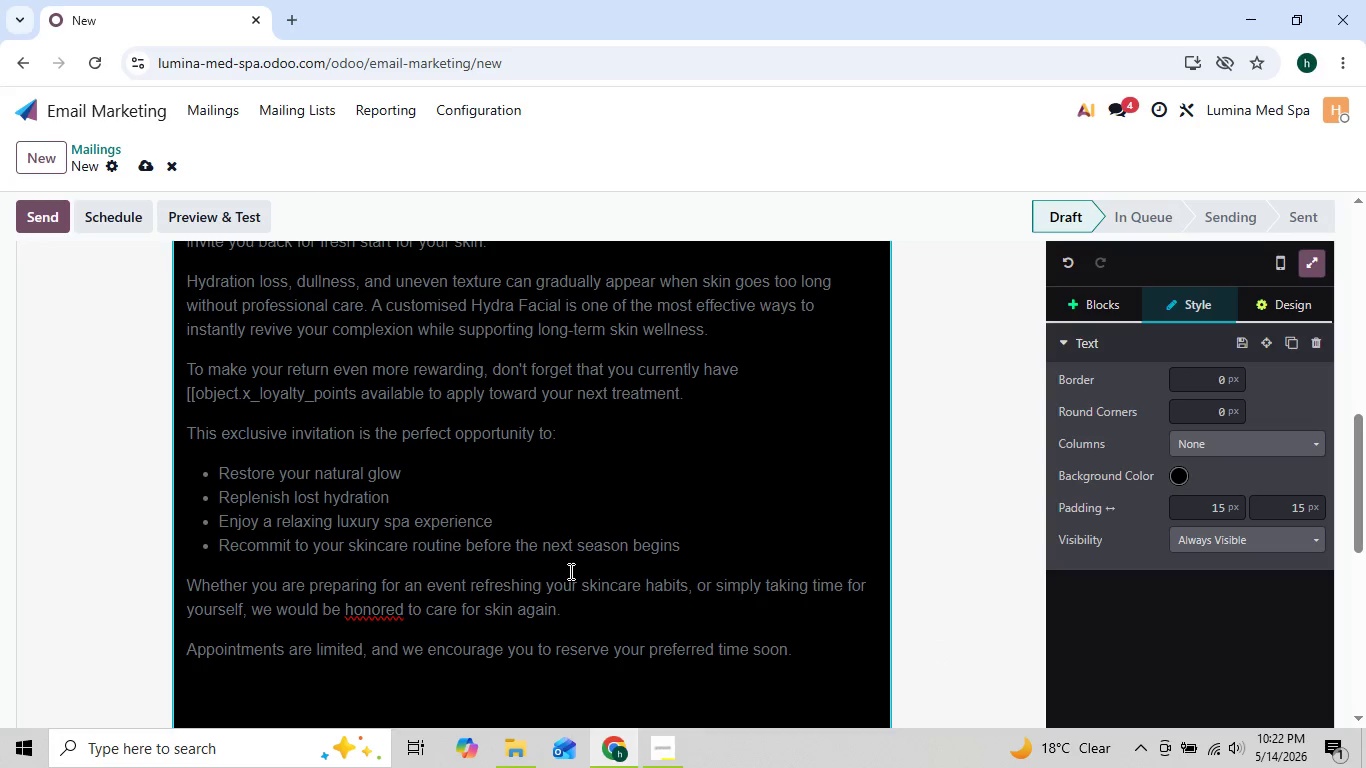 
wait(5.09)
 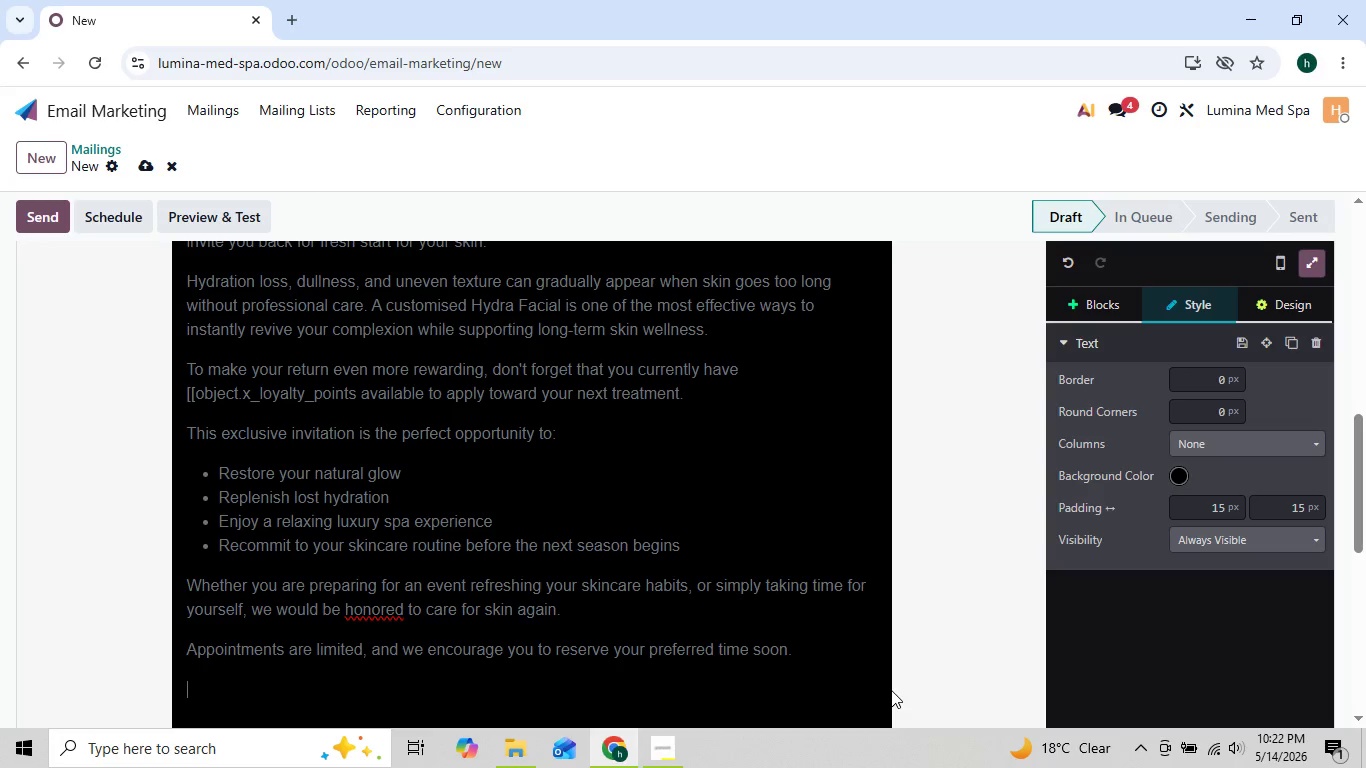 
right_click([364, 608])
 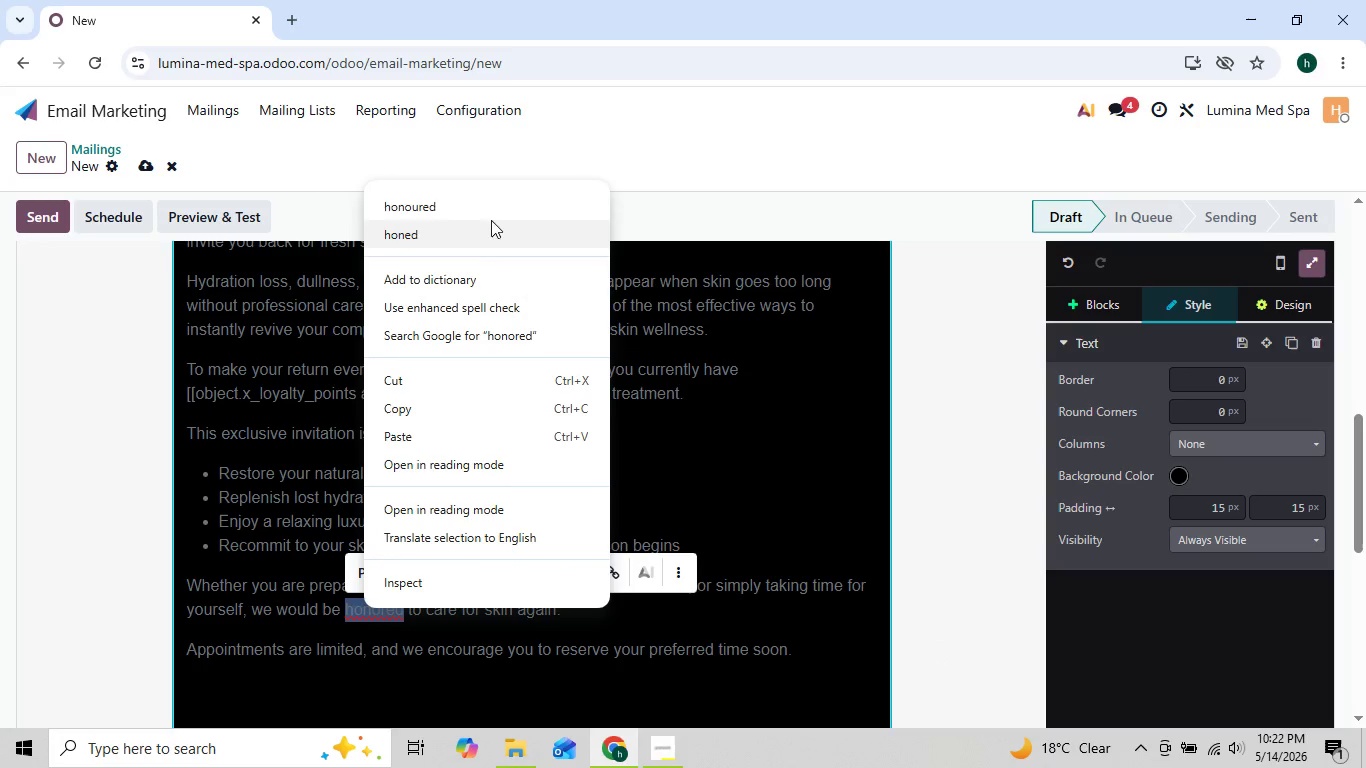 
left_click([494, 215])
 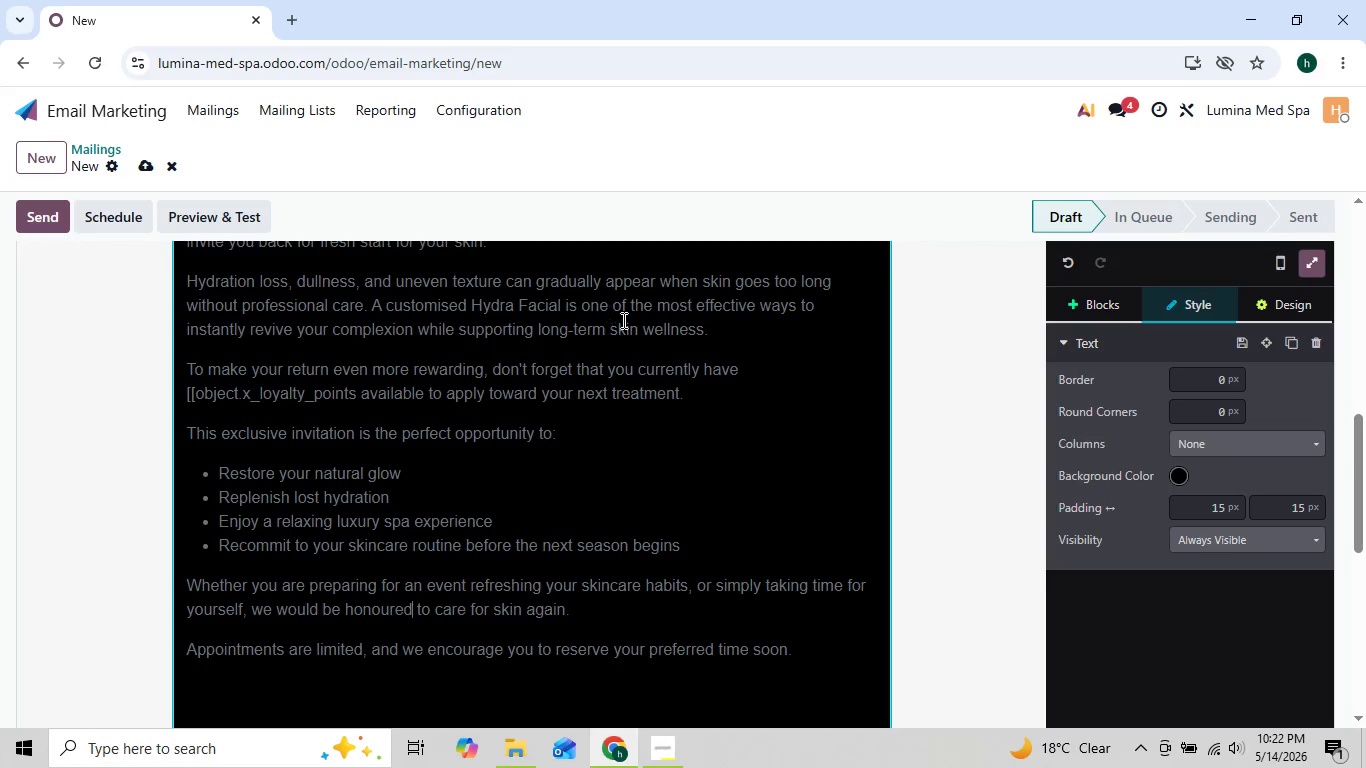 
mouse_move([614, 479])
 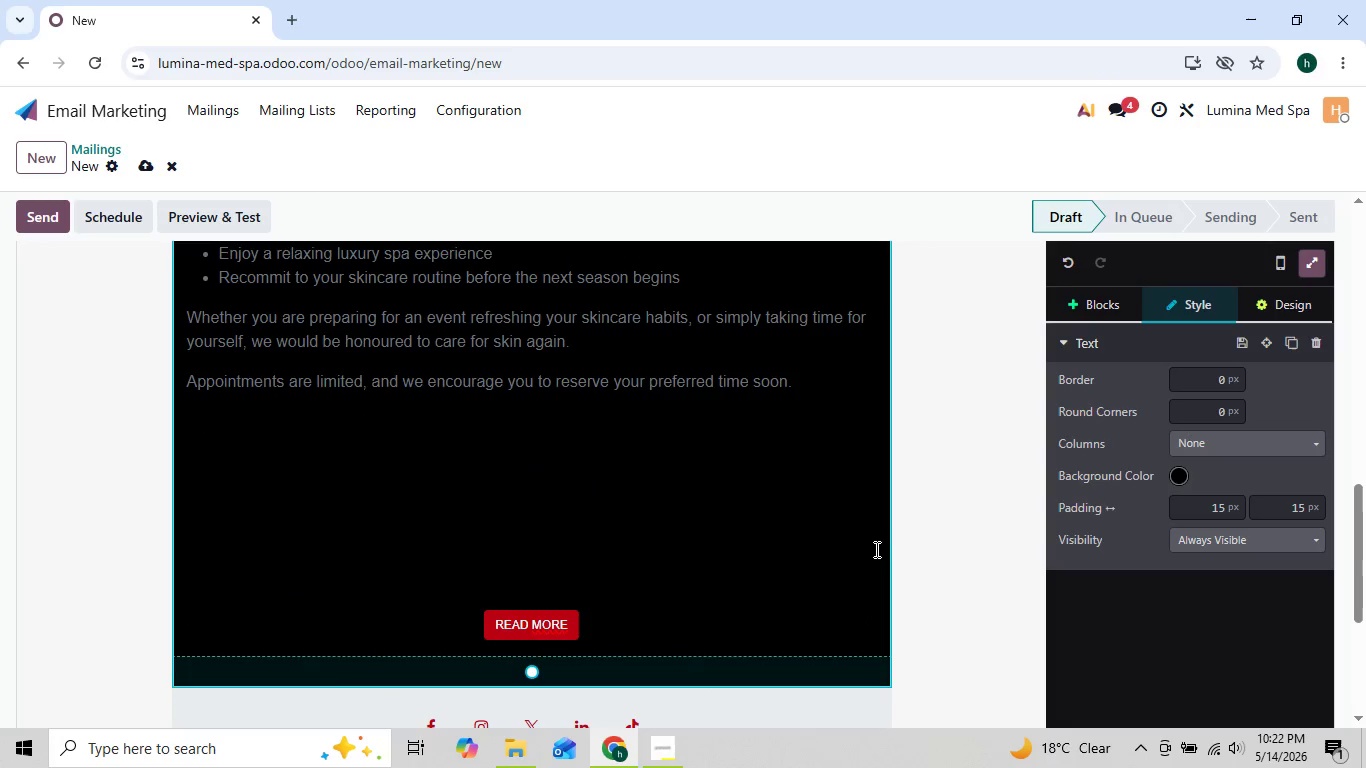 
wait(5.69)
 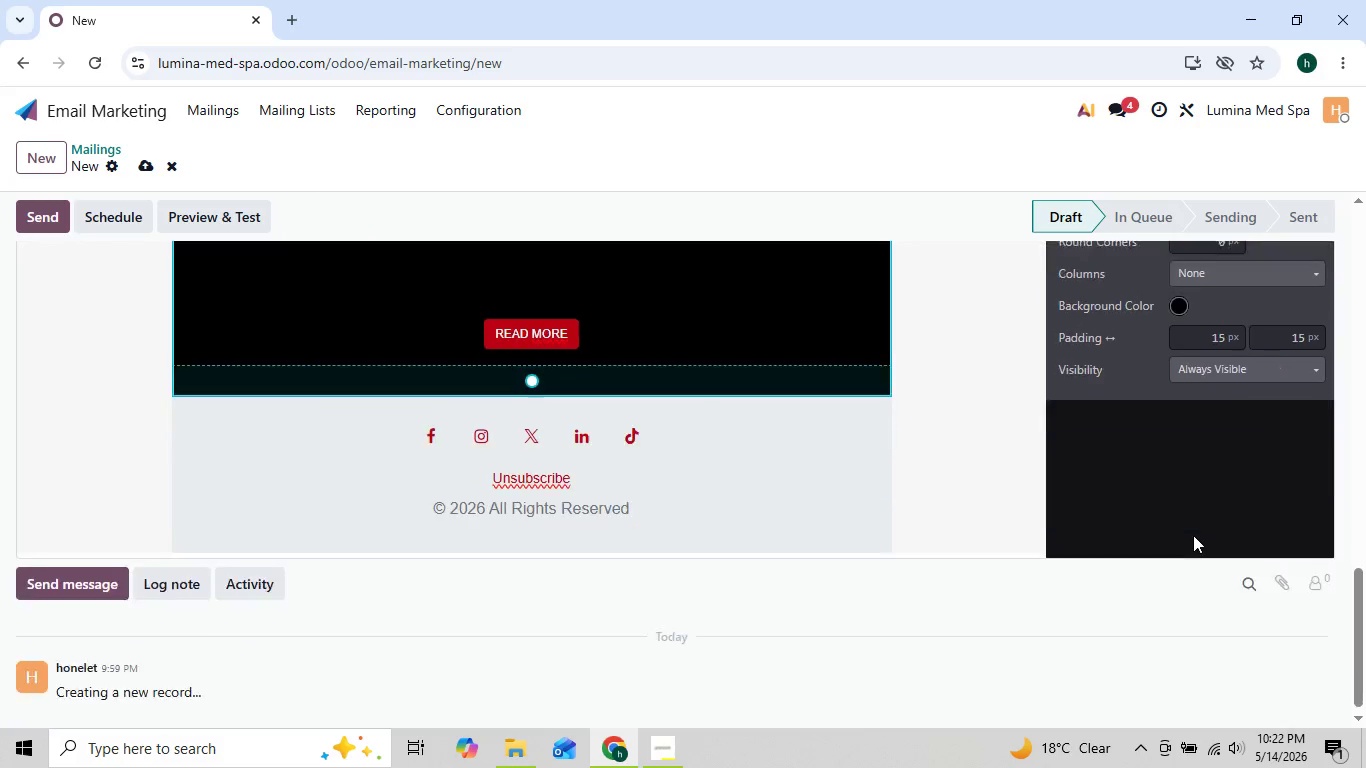 
left_click([1093, 296])
 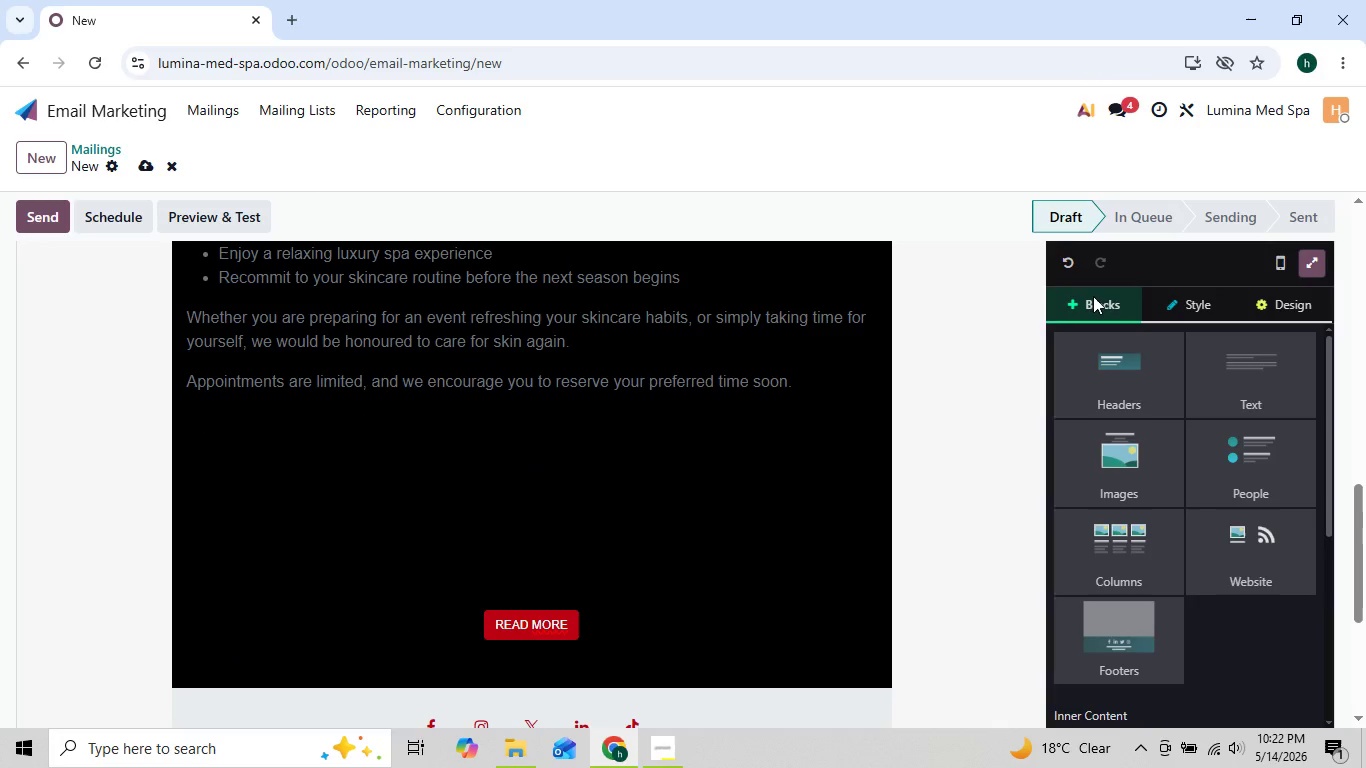 
mouse_move([1099, 424])
 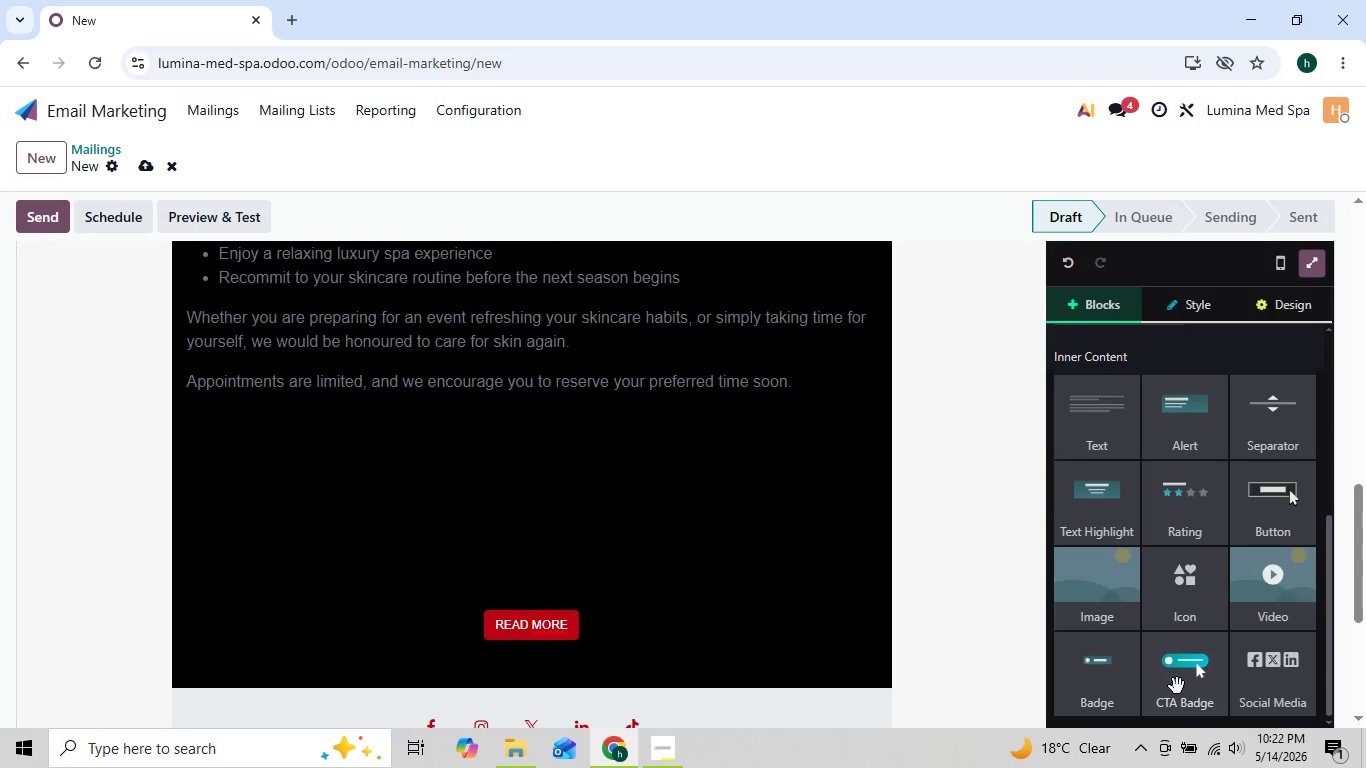 
left_click_drag(start_coordinate=[1177, 686], to_coordinate=[659, 428])
 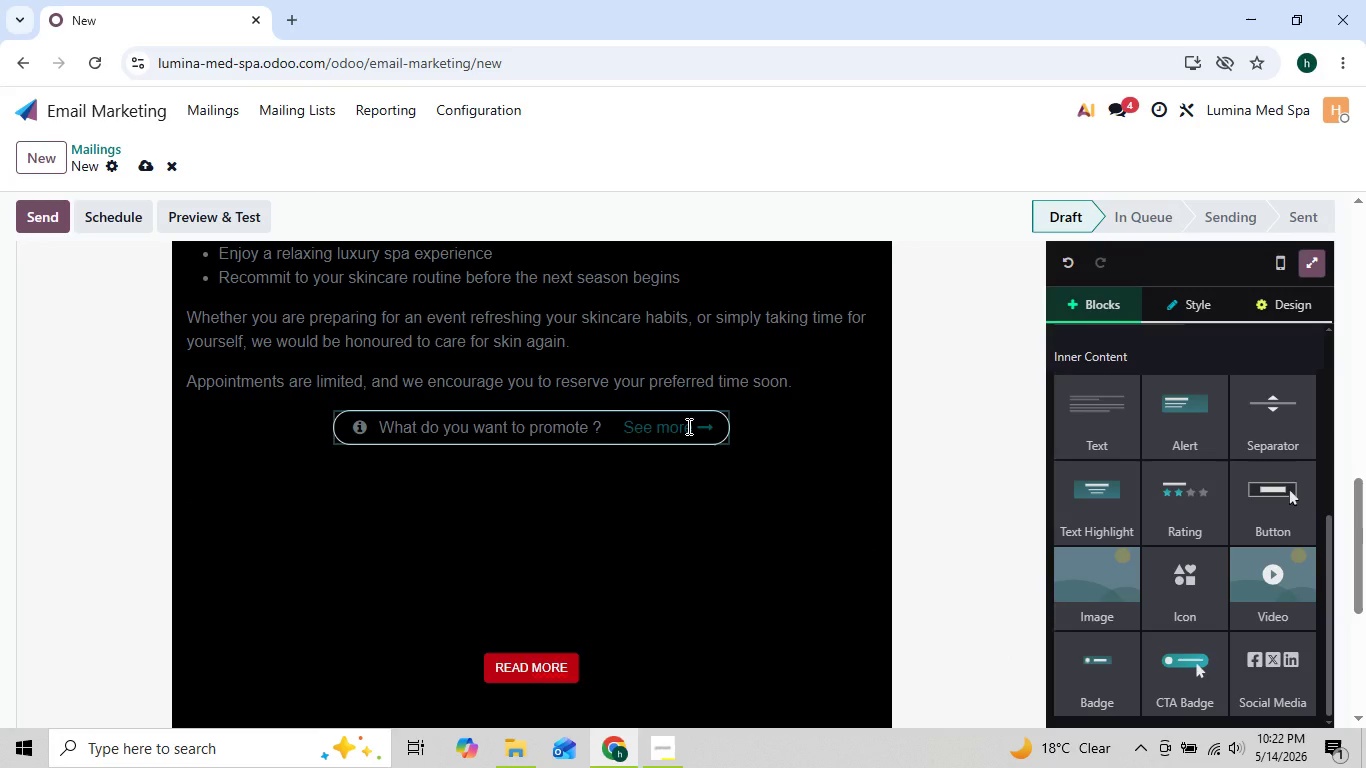 
left_click([687, 426])
 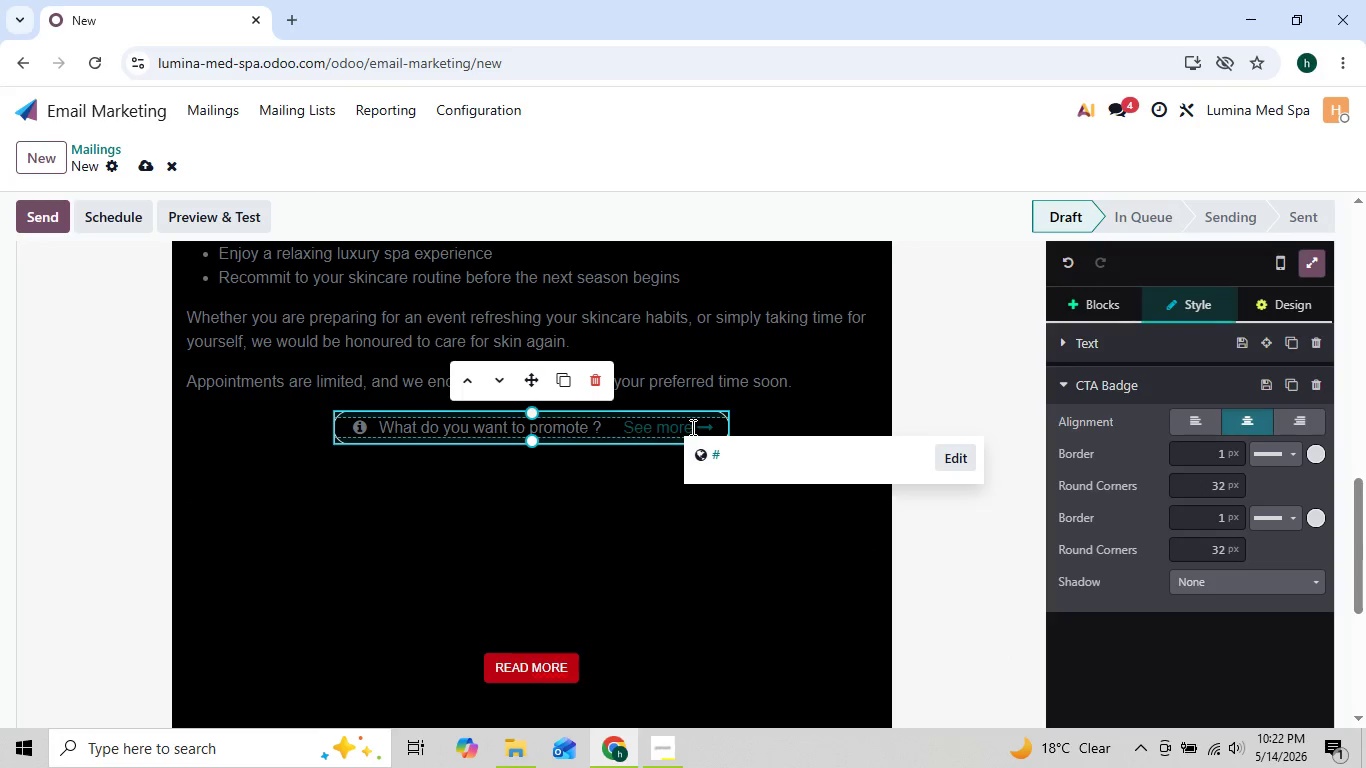 
left_click([691, 427])
 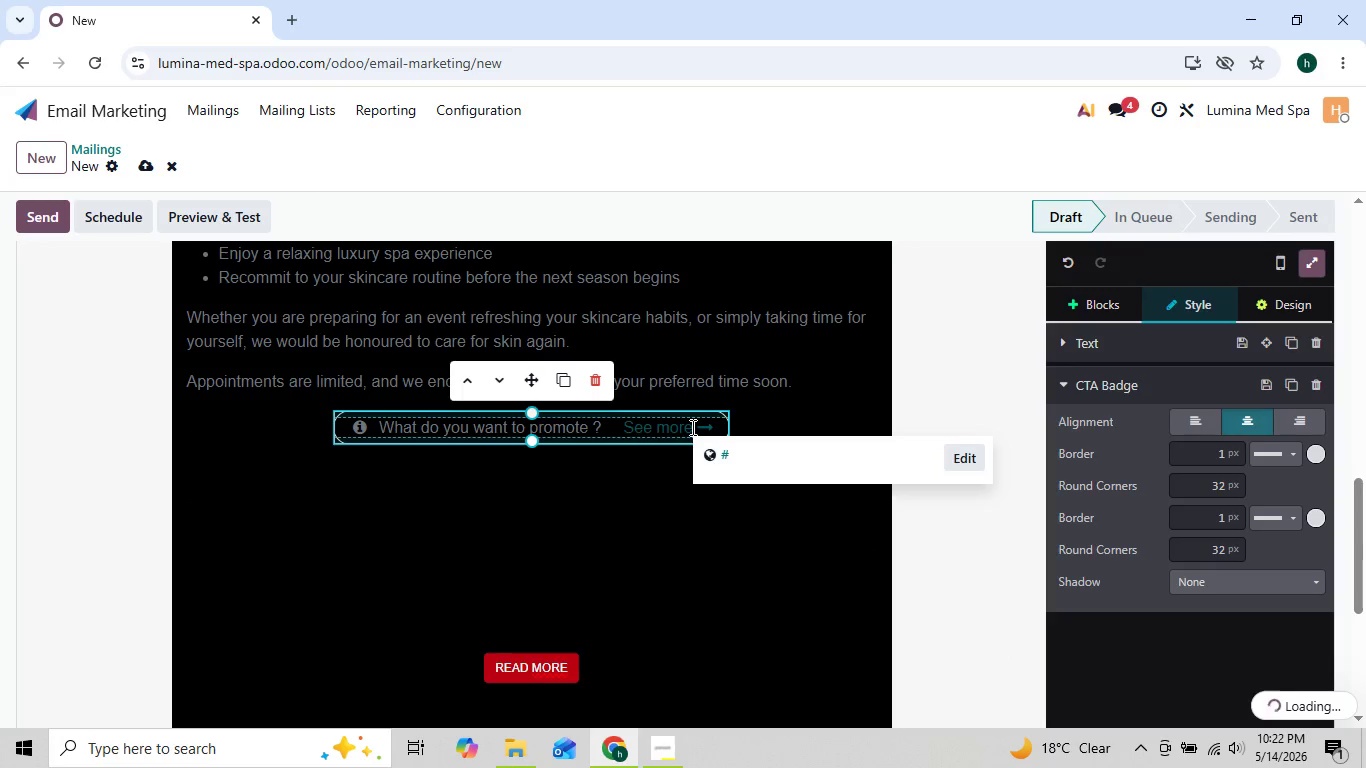 
key(Backspace)
 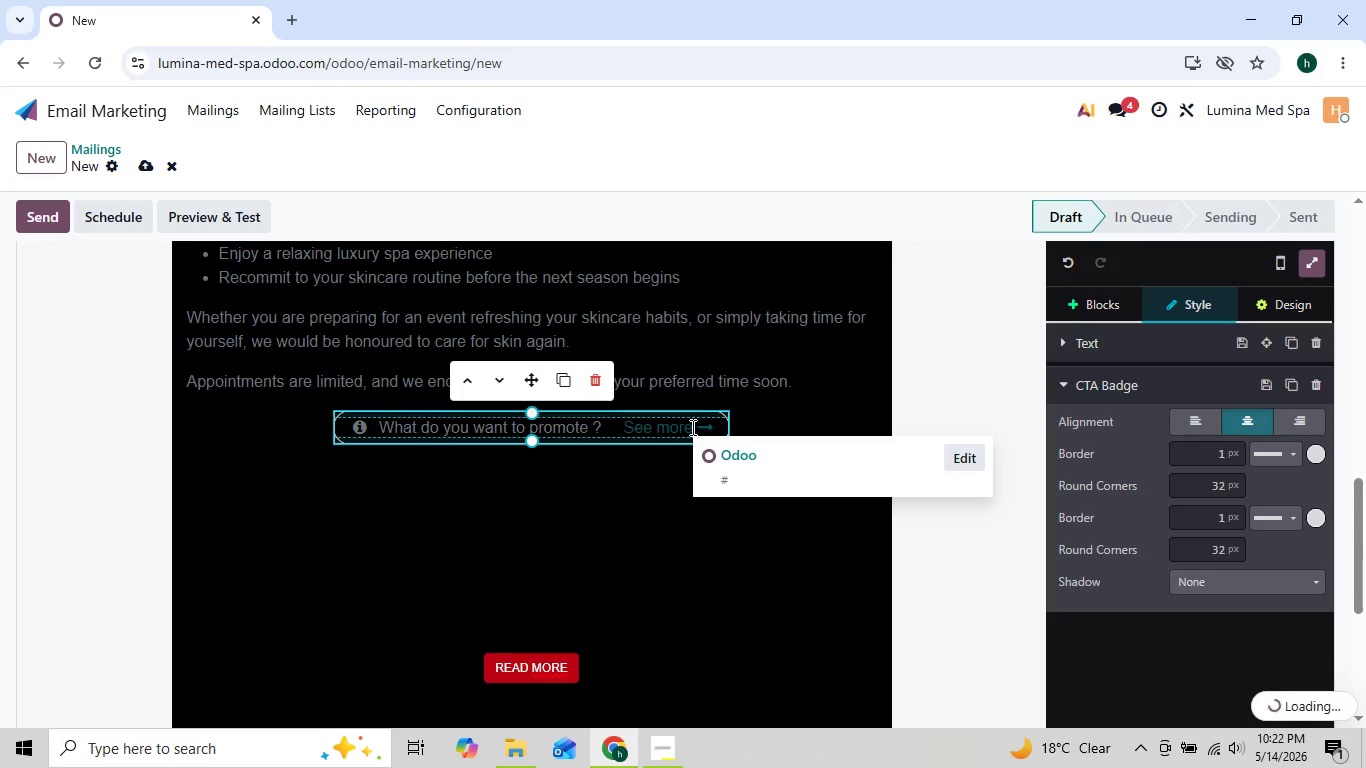 
key(Backspace)
 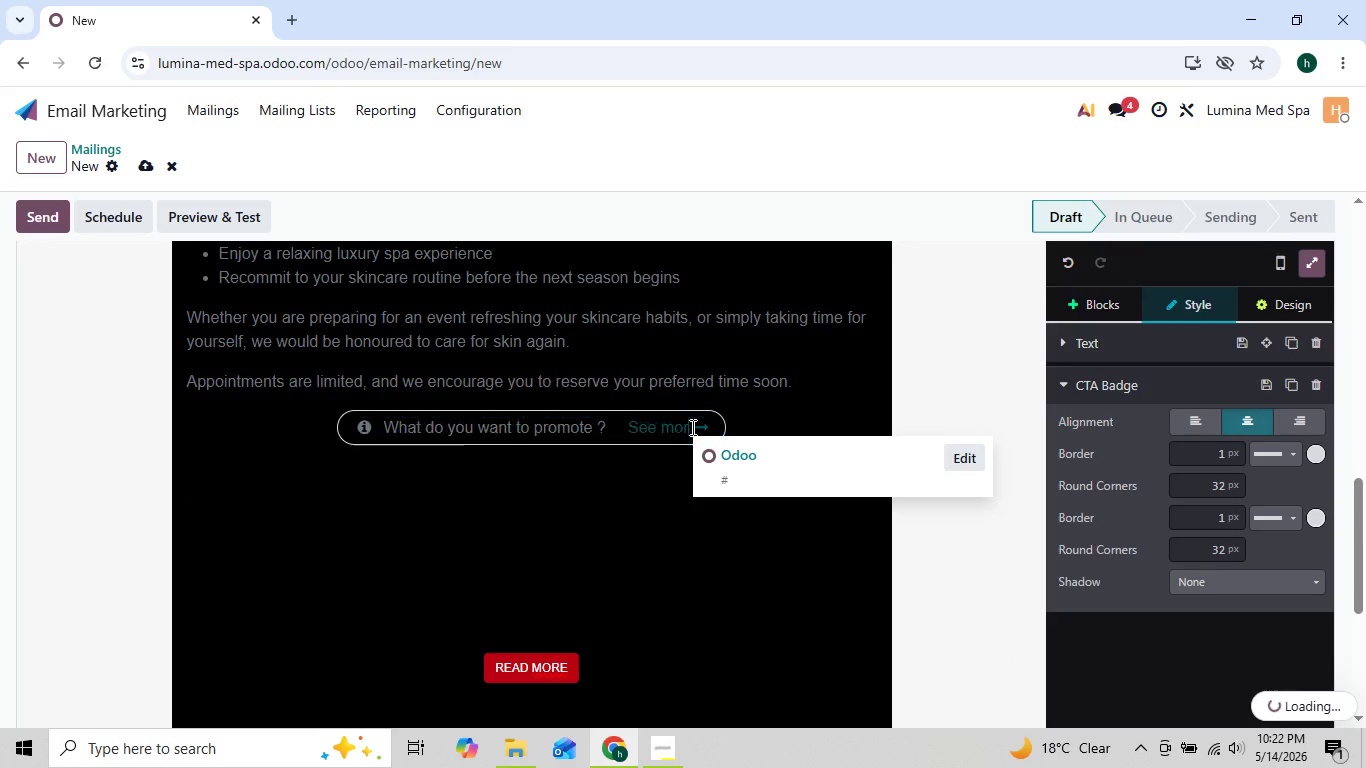 
key(Backspace)
 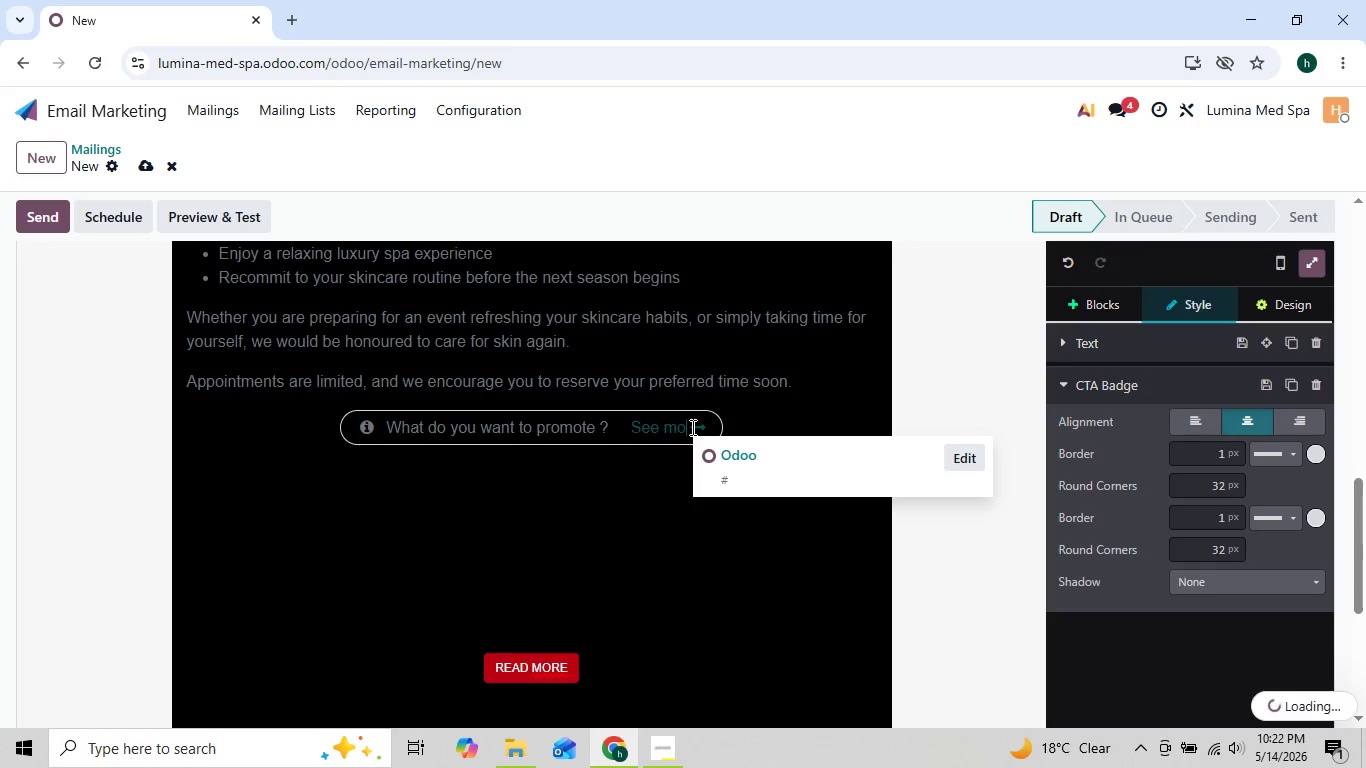 
key(Backspace)
 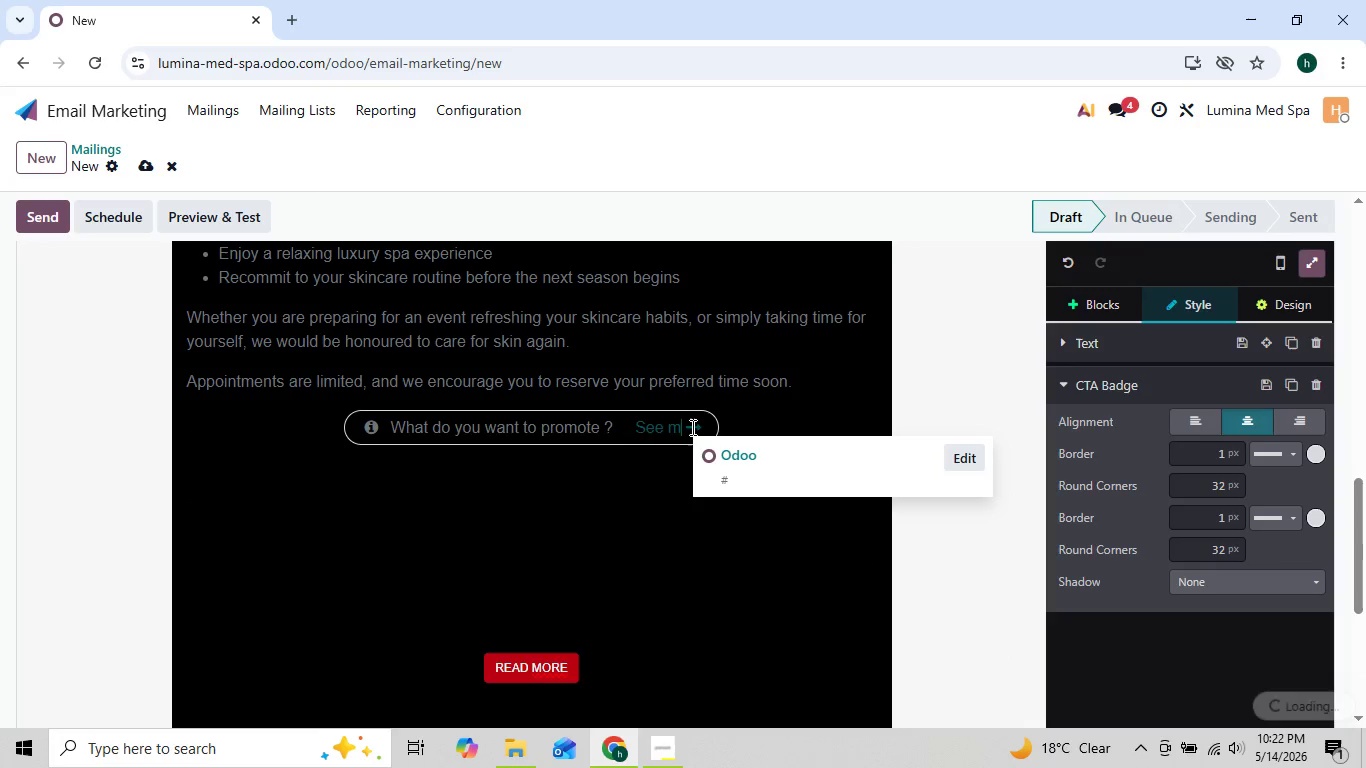 
key(Backspace)
 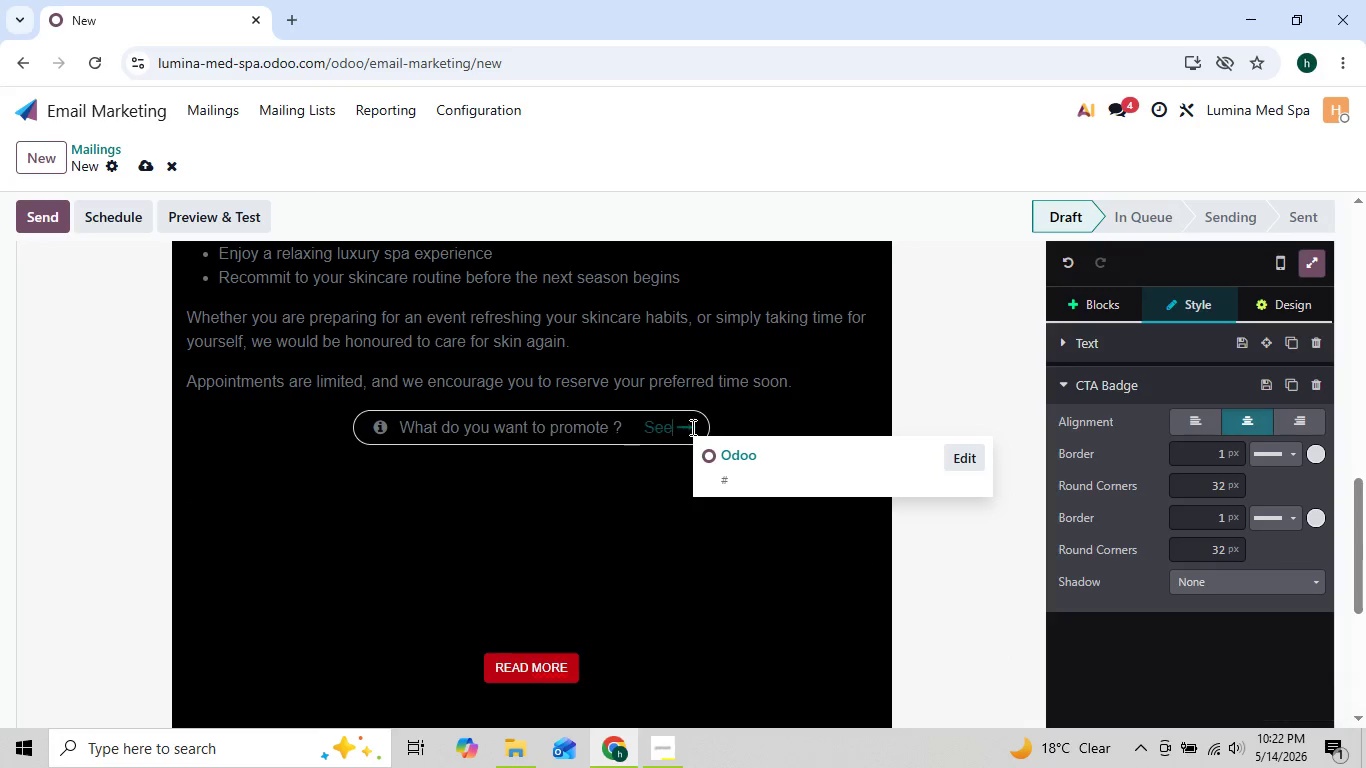 
key(Backspace)
 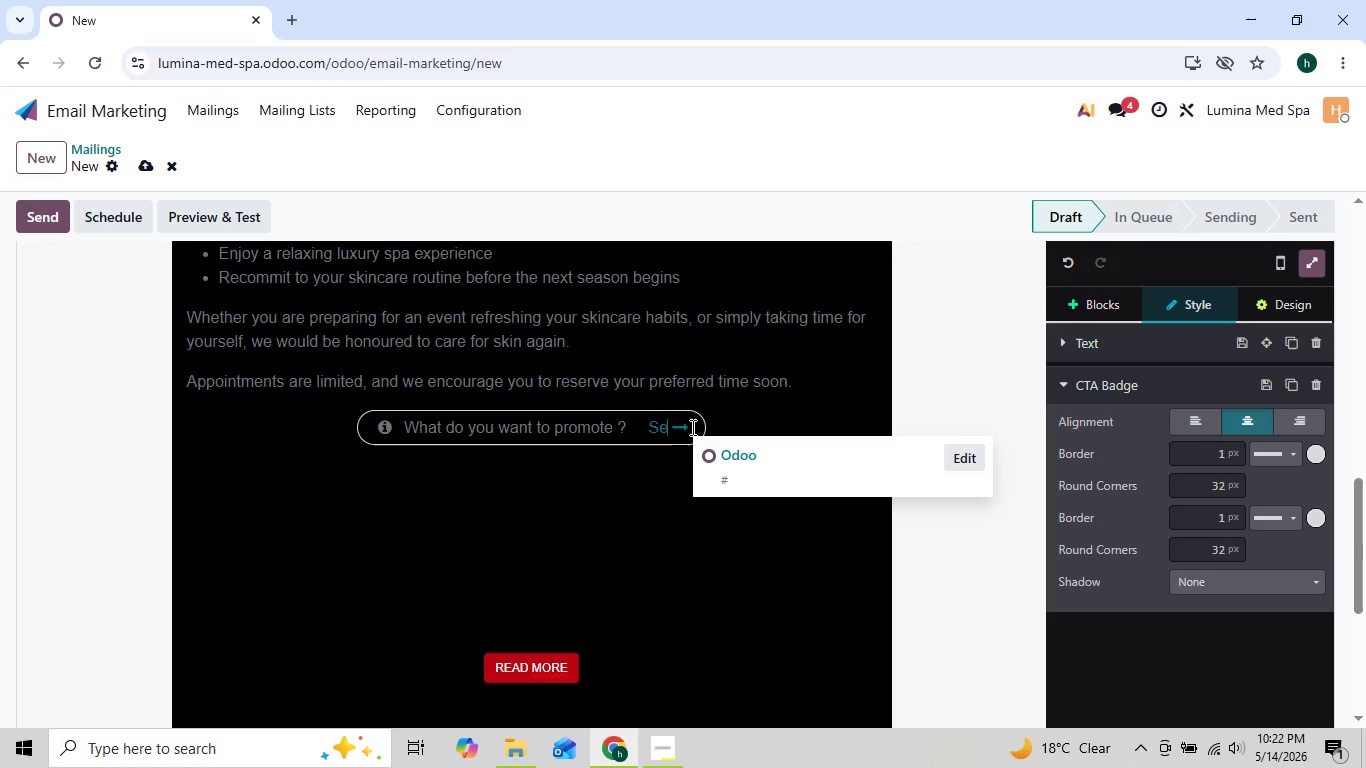 
key(Backspace)
 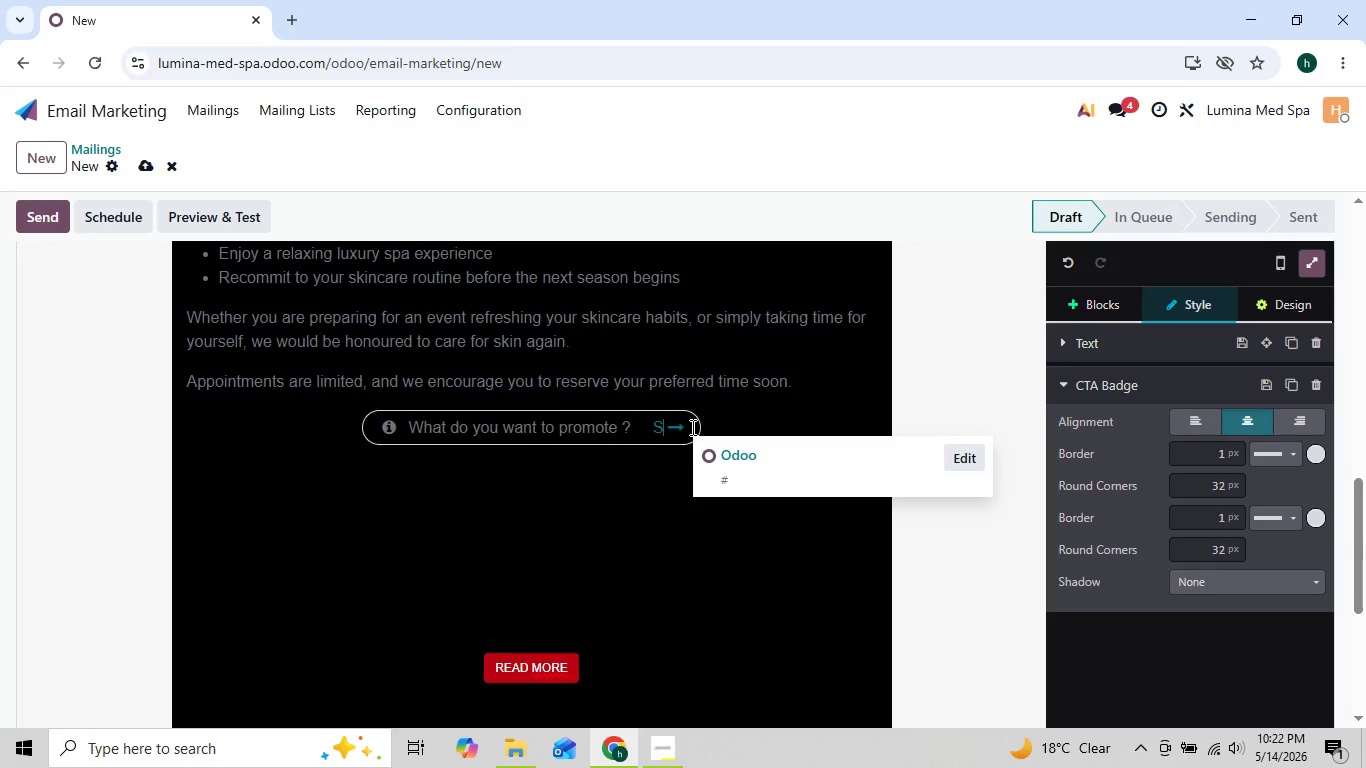 
key(Backspace)
 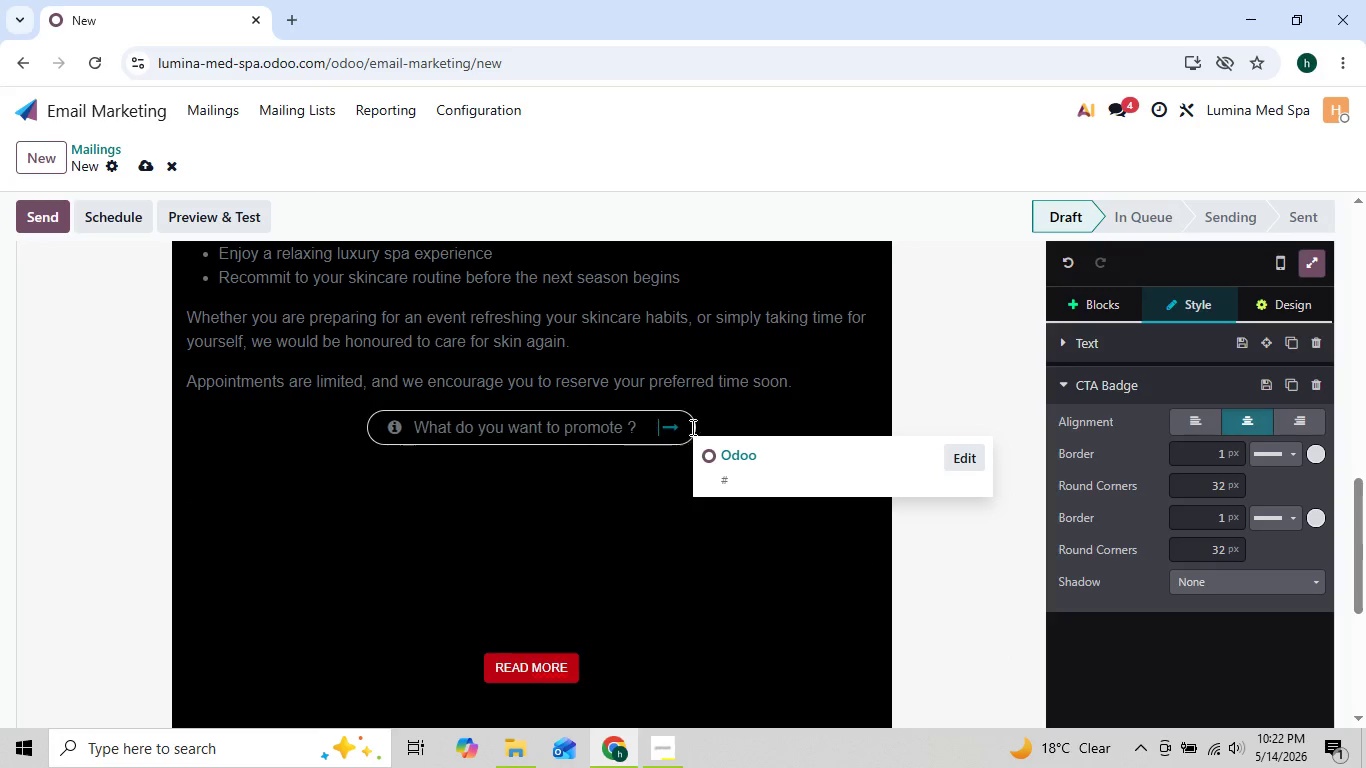 
key(Backspace)
 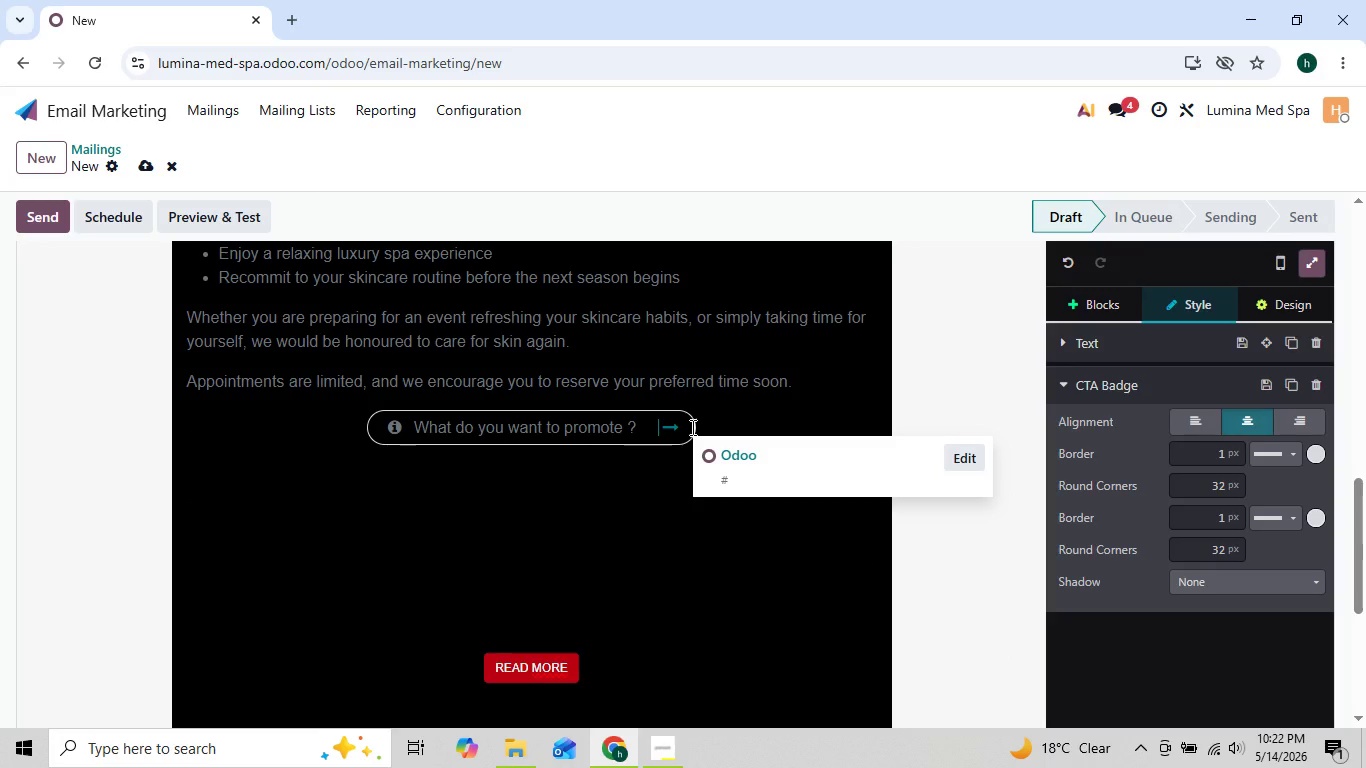 
key(Backspace)
 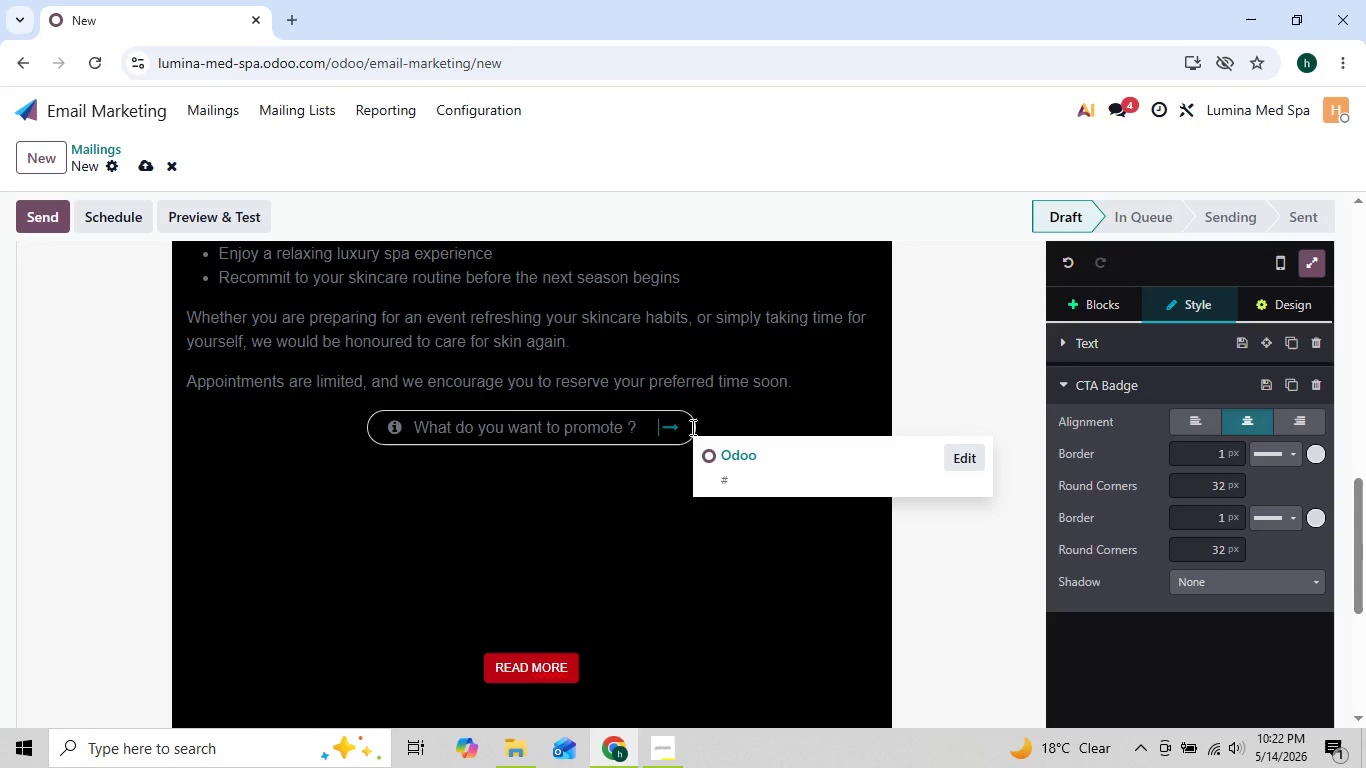 
key(Backspace)
 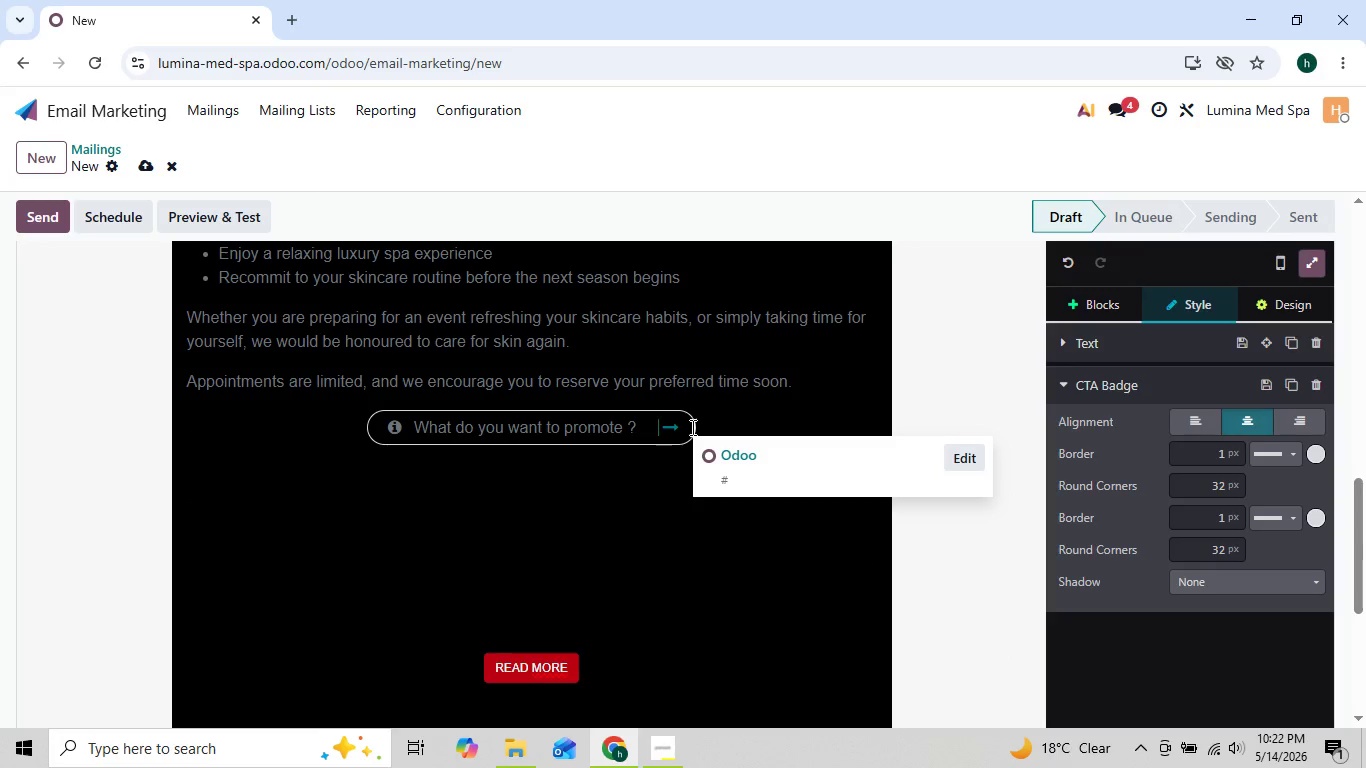 
key(ArrowLeft)
 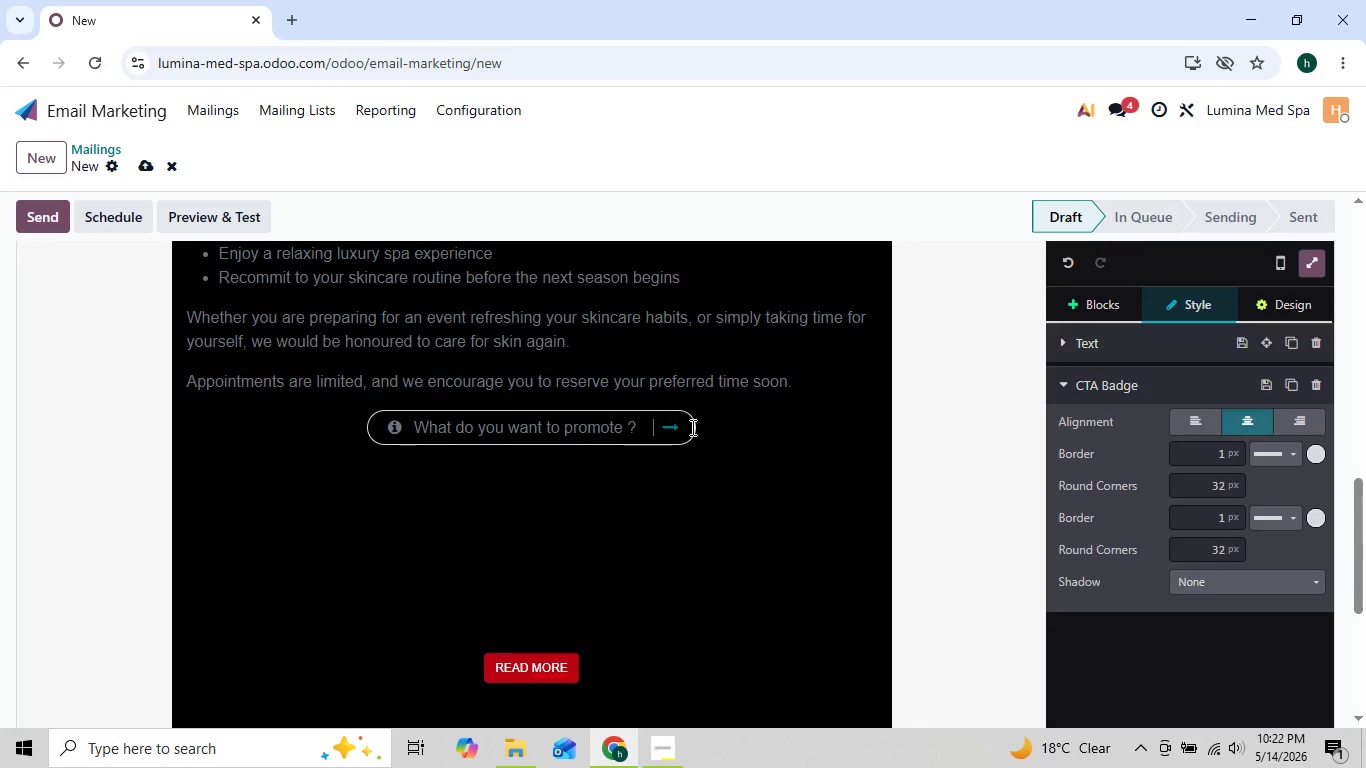 
key(ArrowLeft)
 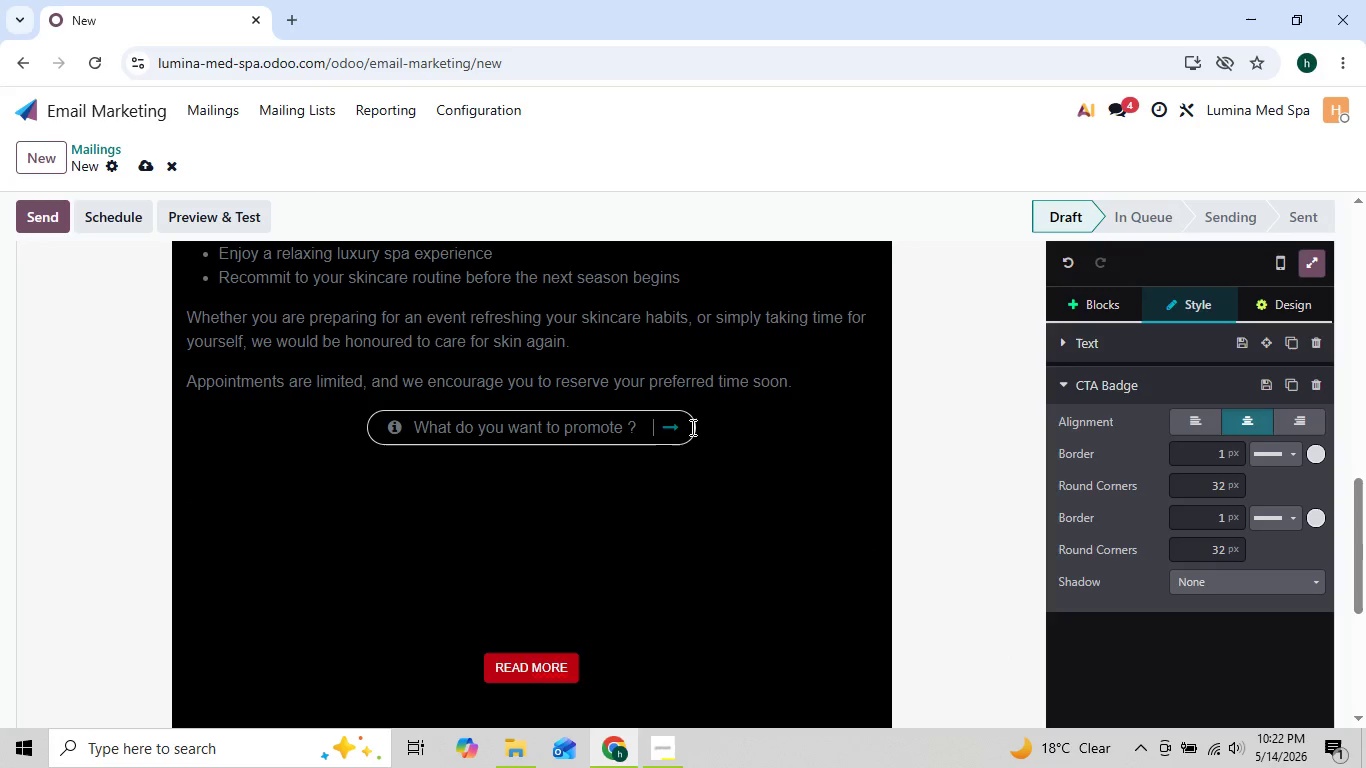 
key(ArrowLeft)
 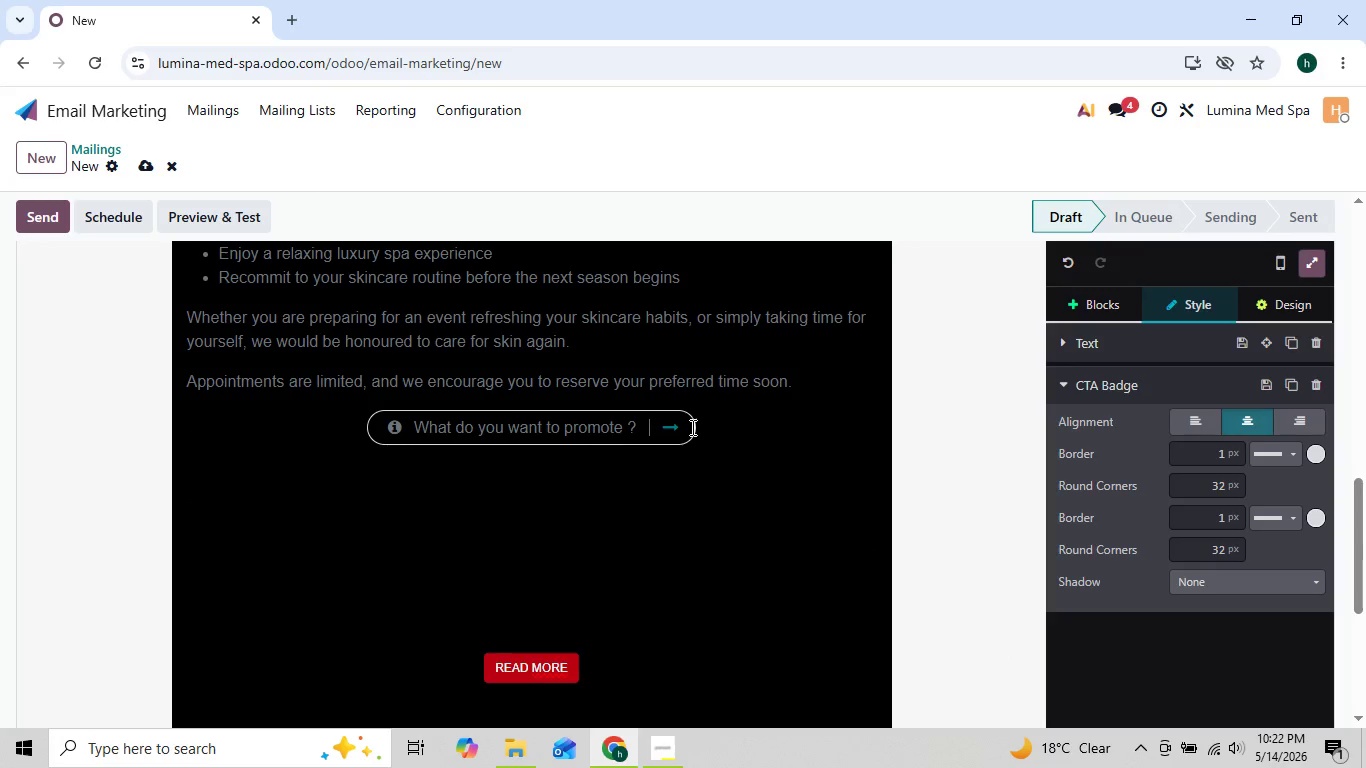 
key(ArrowLeft)
 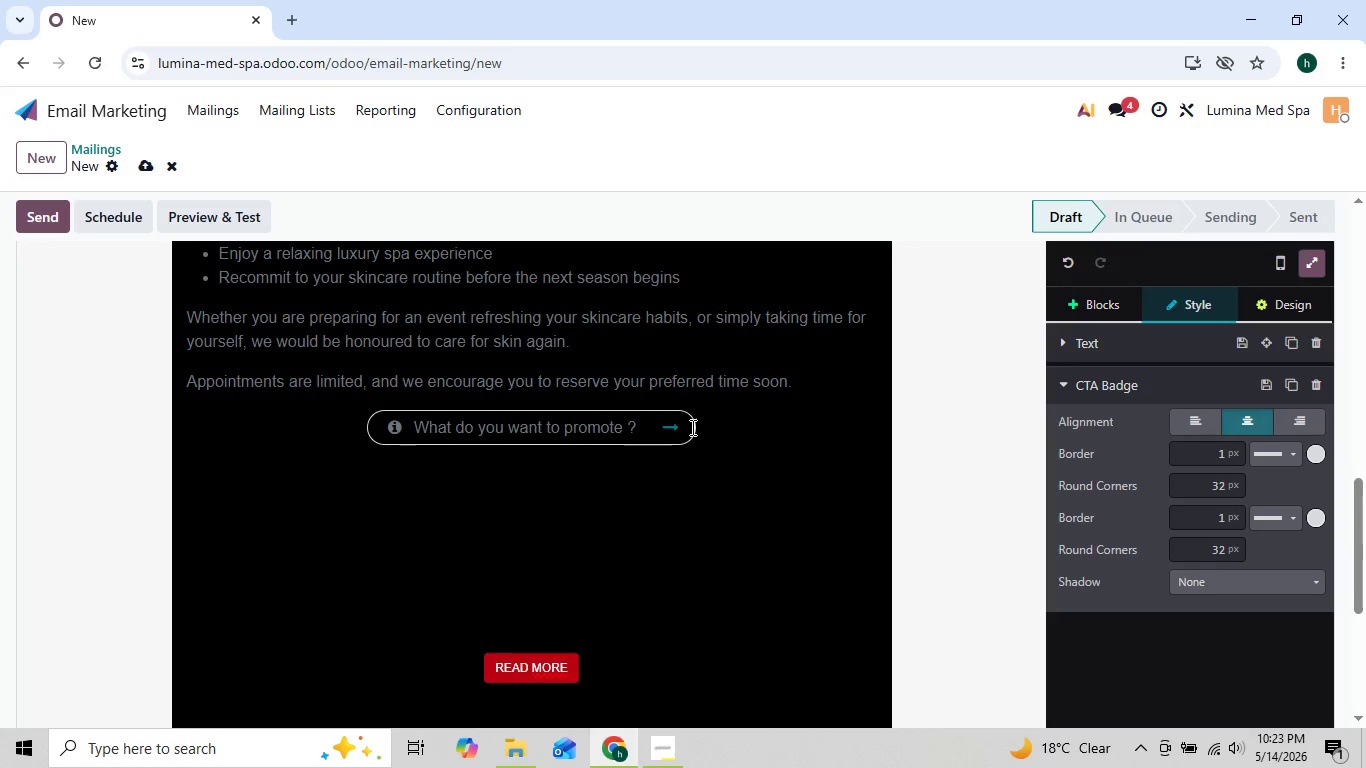 
key(Backspace)
key(Backspace)
key(Backspace)
key(Backspace)
key(Backspace)
key(Backspace)
key(Backspace)
key(Backspace)
key(Backspace)
key(Backspace)
key(Backspace)
key(Backspace)
key(Backspace)
key(Backspace)
key(Backspace)
key(Backspace)
key(Backspace)
key(Backspace)
key(Backspace)
key(Backspace)
key(Backspace)
key(Backspace)
key(Backspace)
key(Backspace)
key(Backspace)
key(Backspace)
key(Backspace)
key(Backspace)
key(Backspace)
key(Backspace)
key(Backspace)
type(Claim)
 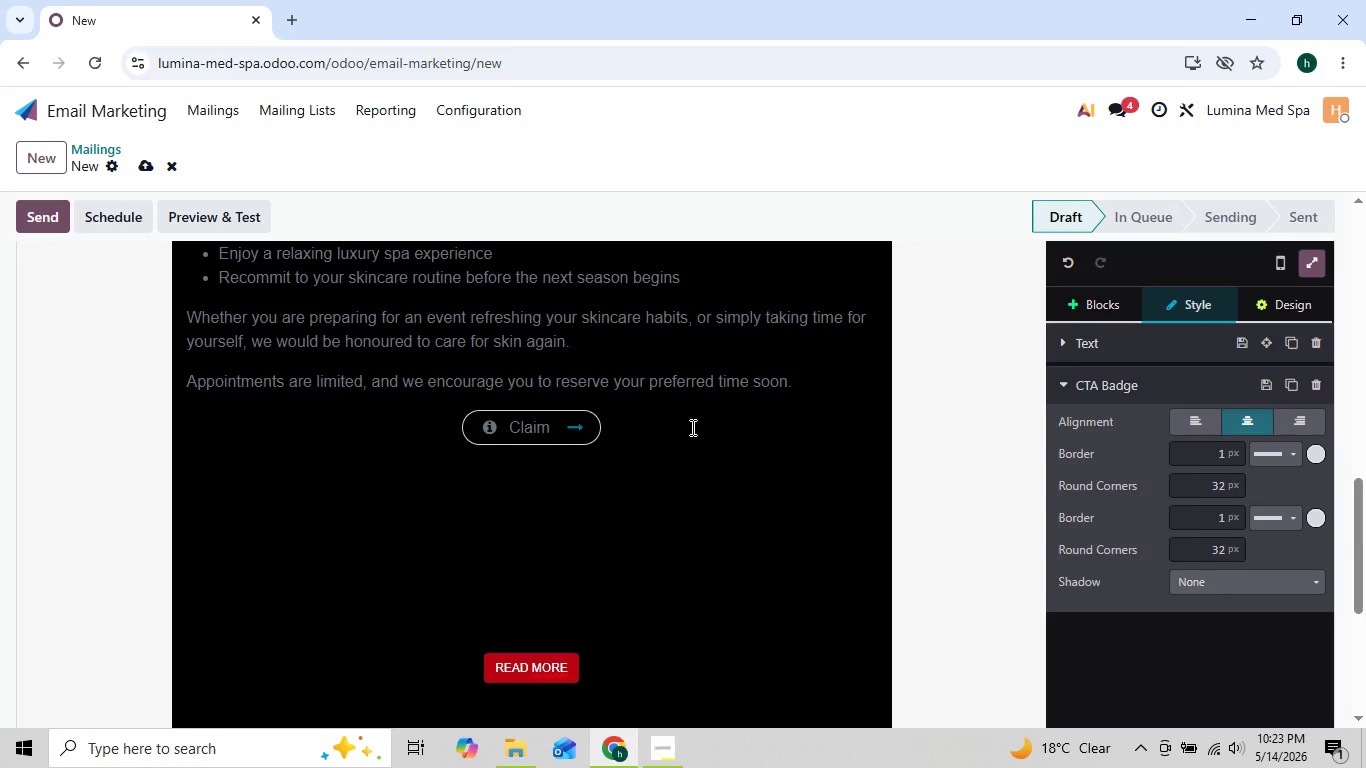 
type( My Point)
 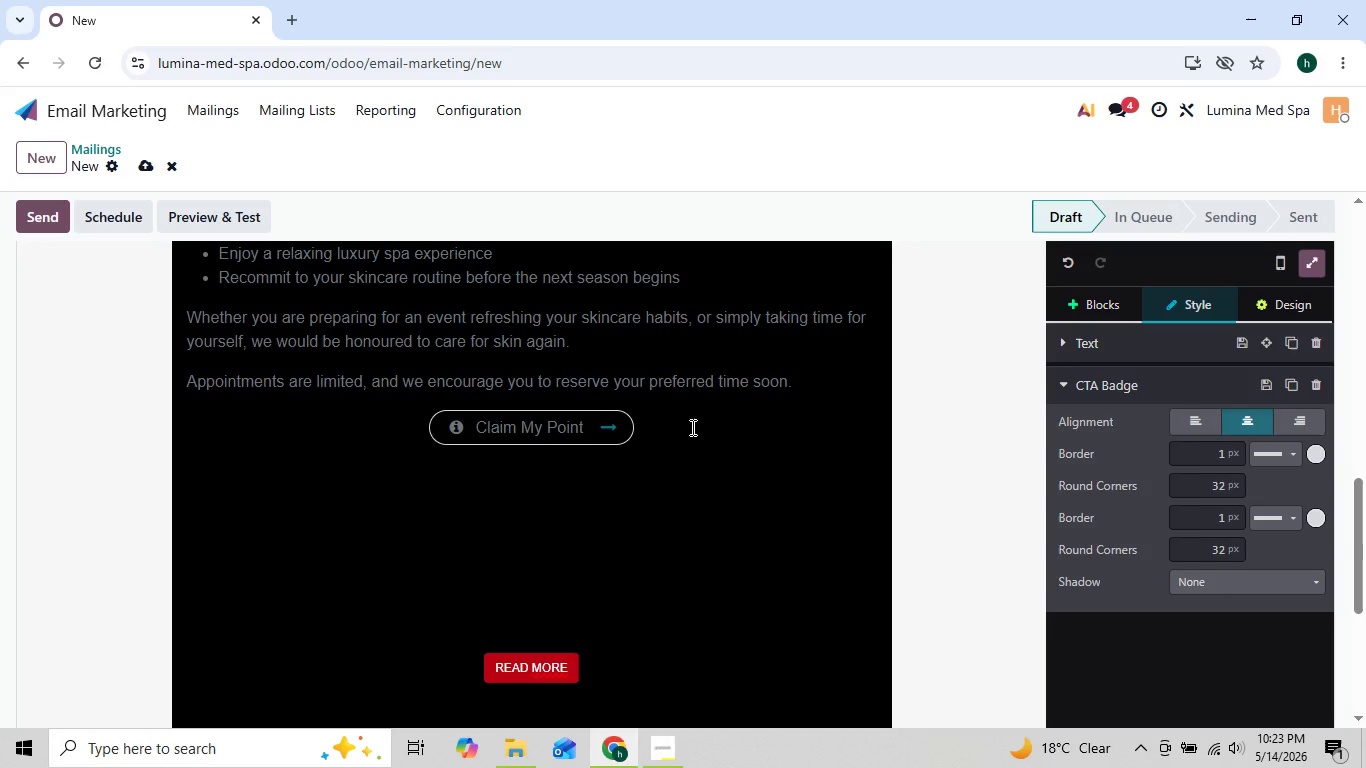 
key(ArrowLeft)
 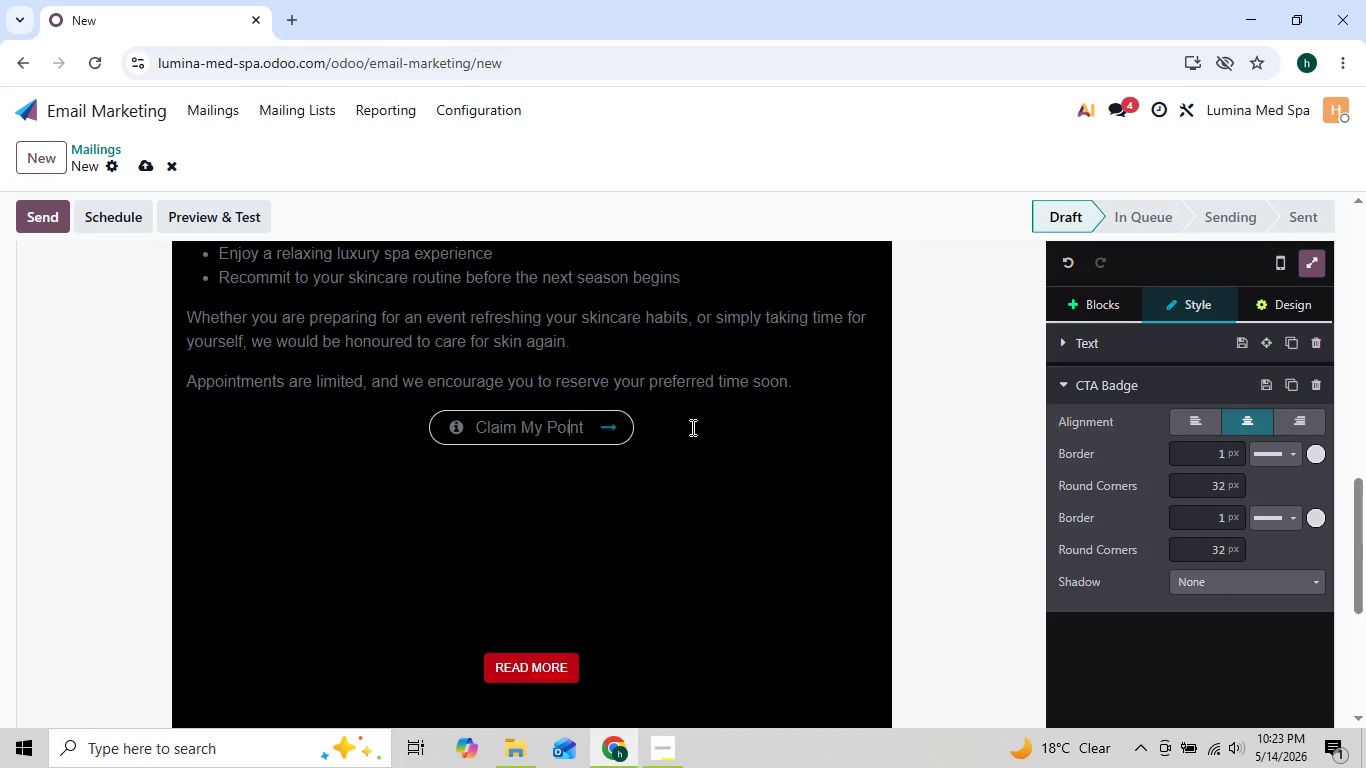 
key(ArrowLeft)
 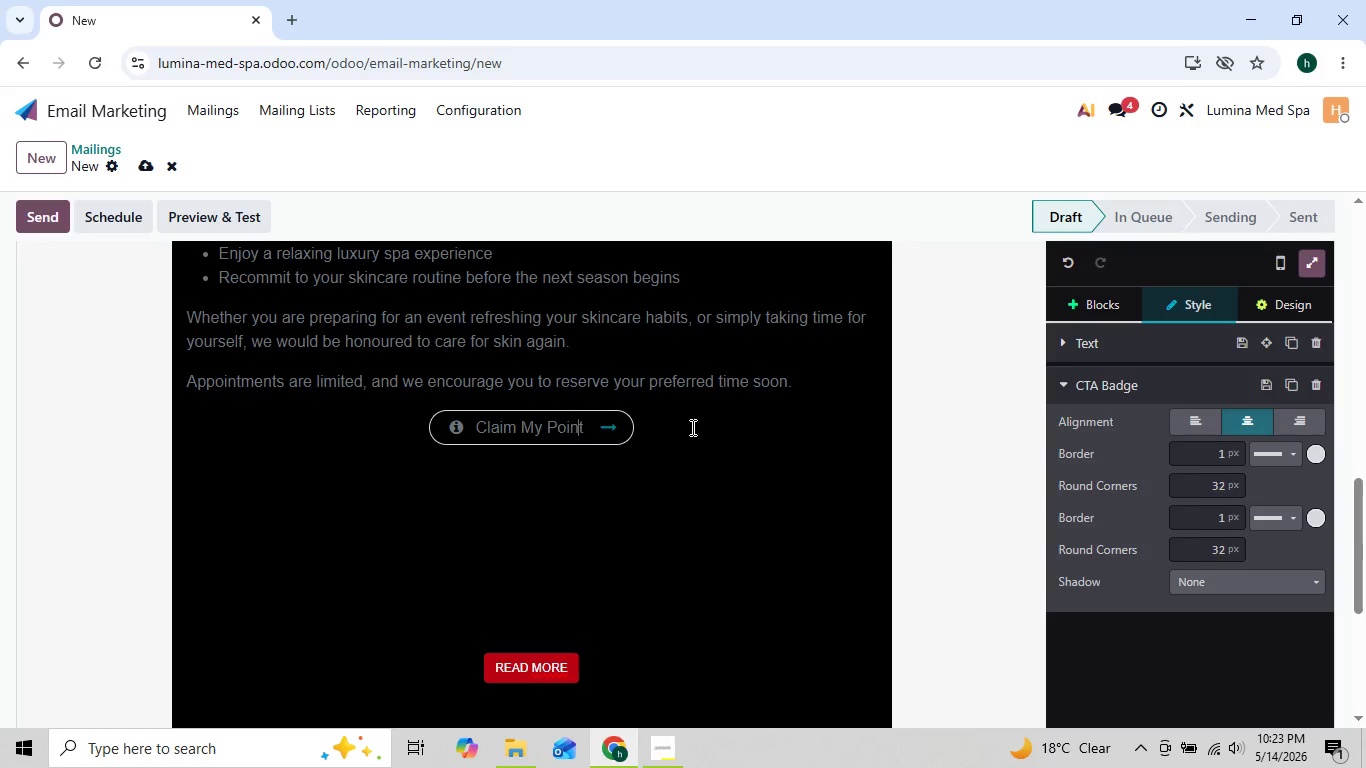 
key(ArrowRight)
 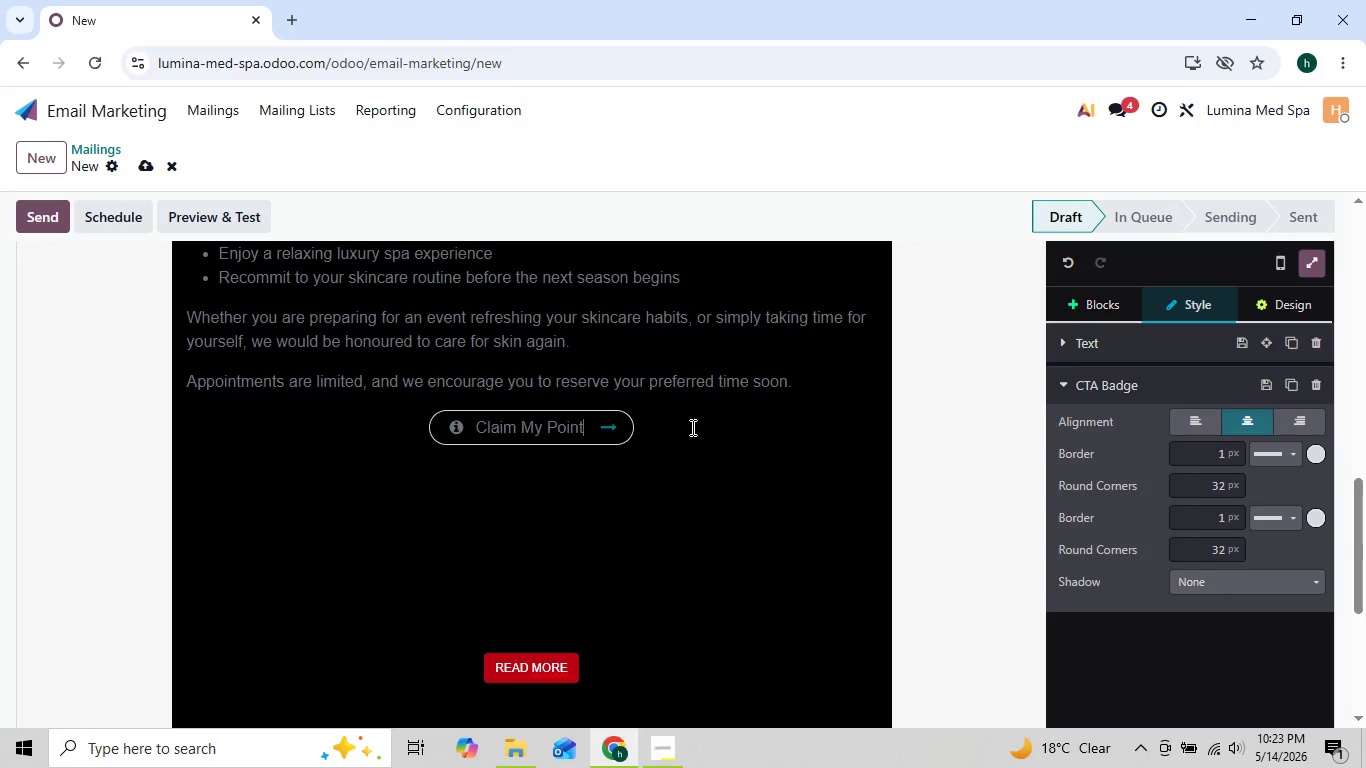 
key(ArrowRight)
 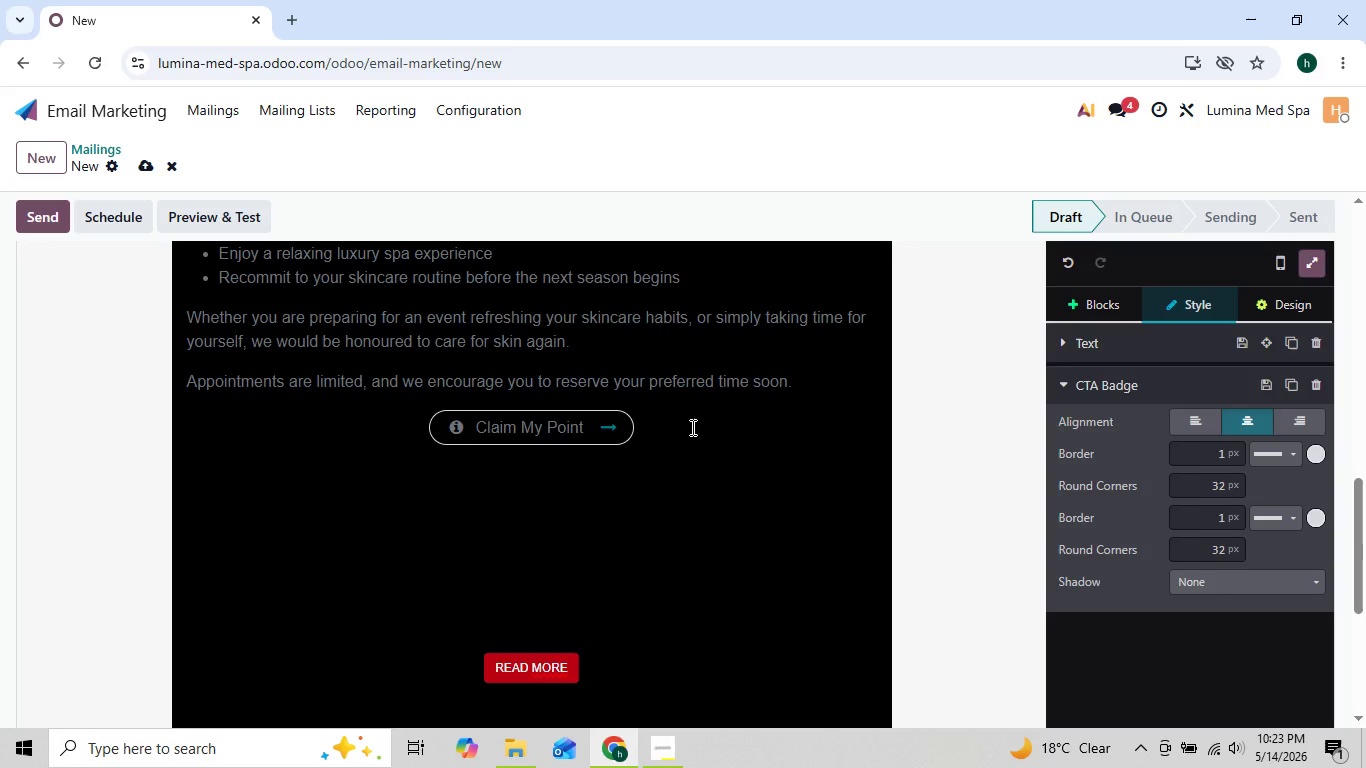 
key(Backspace)
key(Backspace)
key(Backspace)
key(Backspace)
key(Backspace)
type(a)
key(Backspace)
type(Appo)
 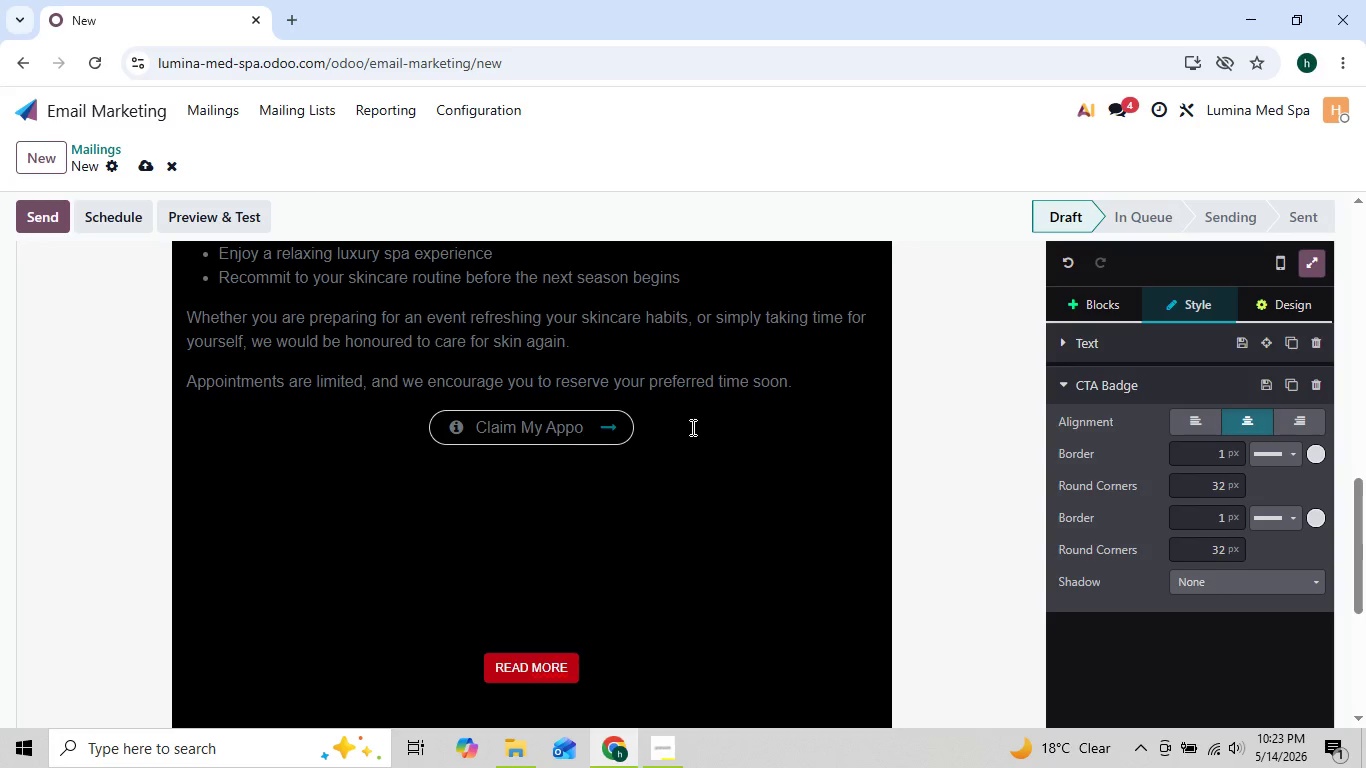 
key(ArrowLeft)
 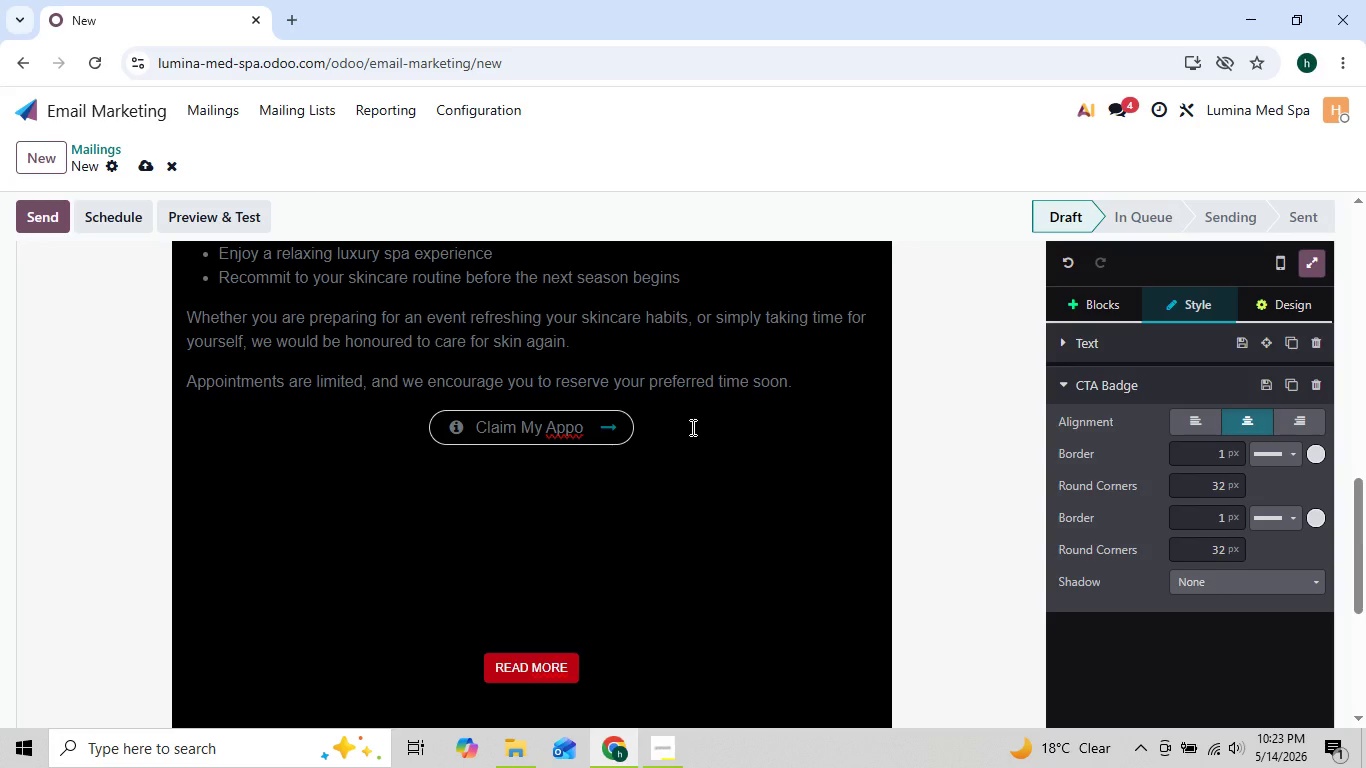 
key(ArrowRight)
 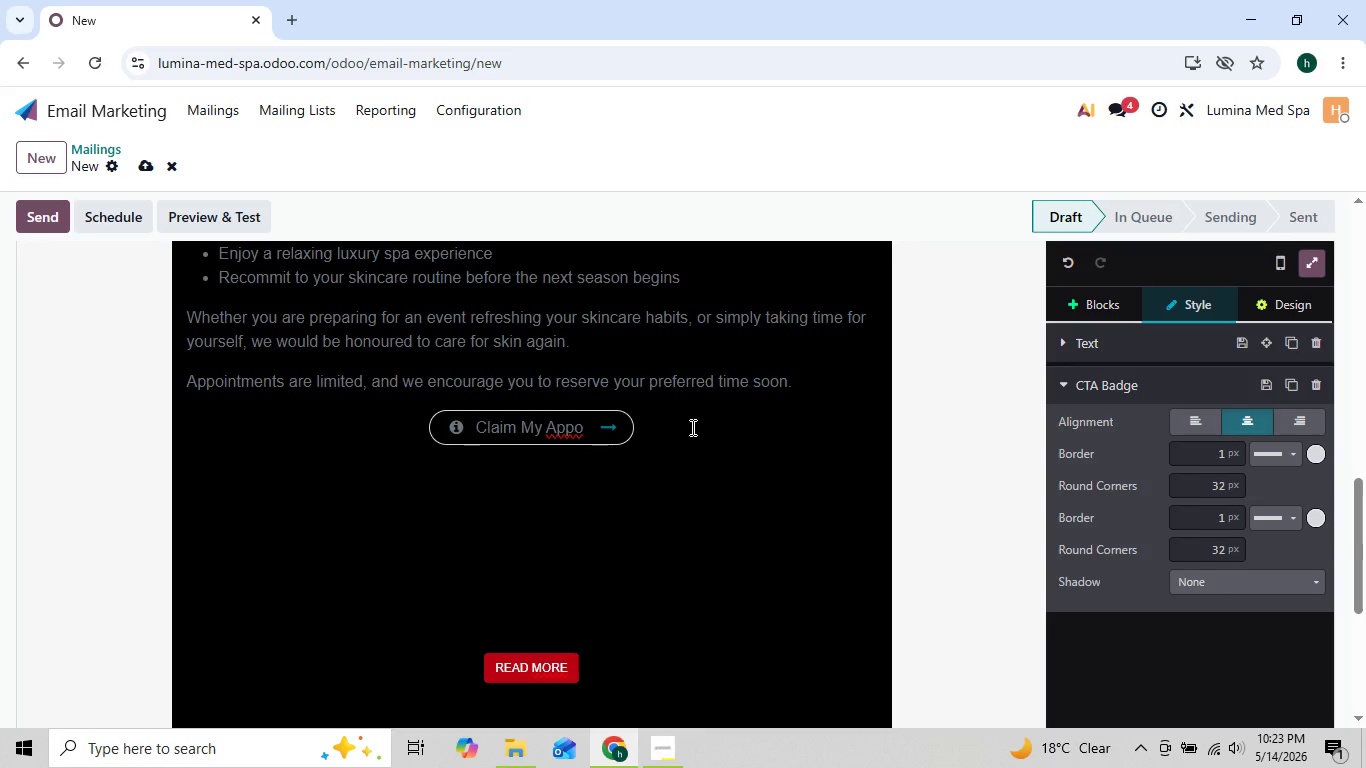 
type(intment)
 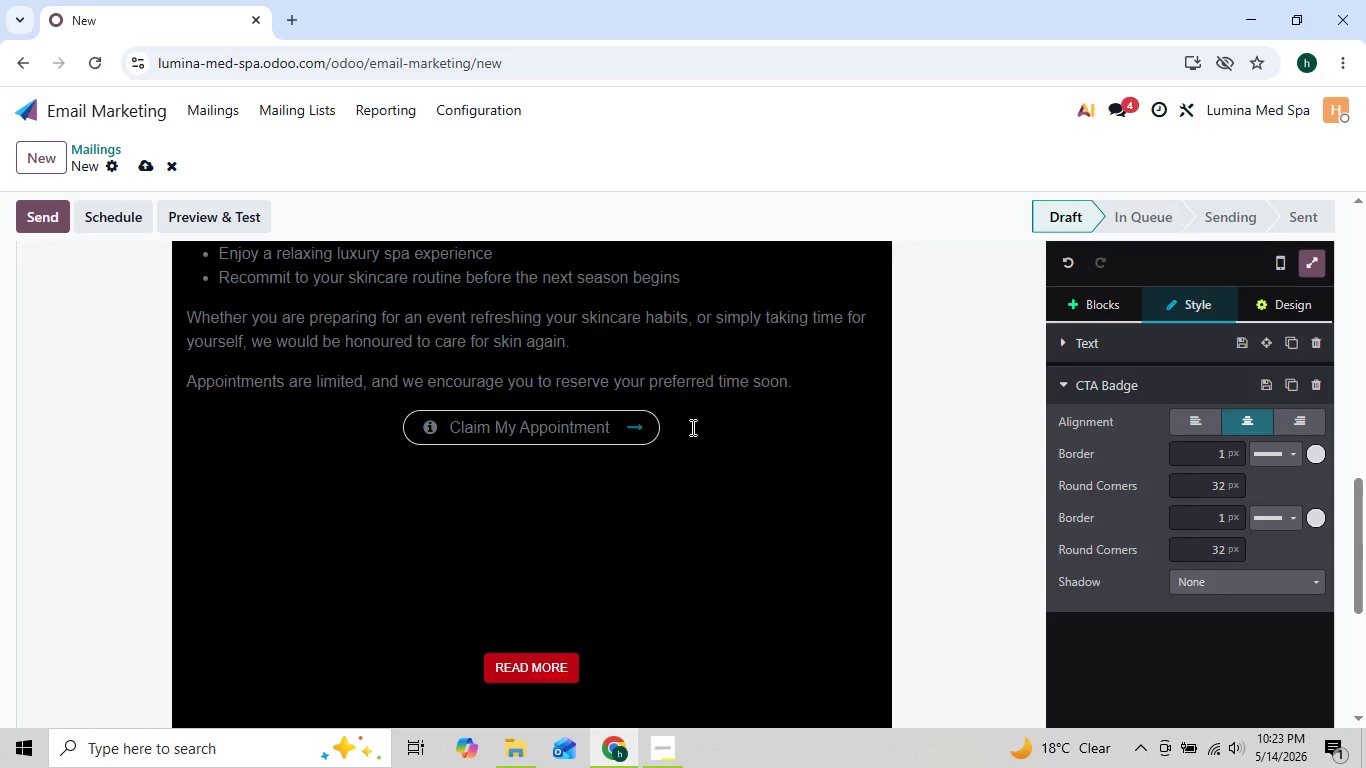 
key(ArrowLeft)
 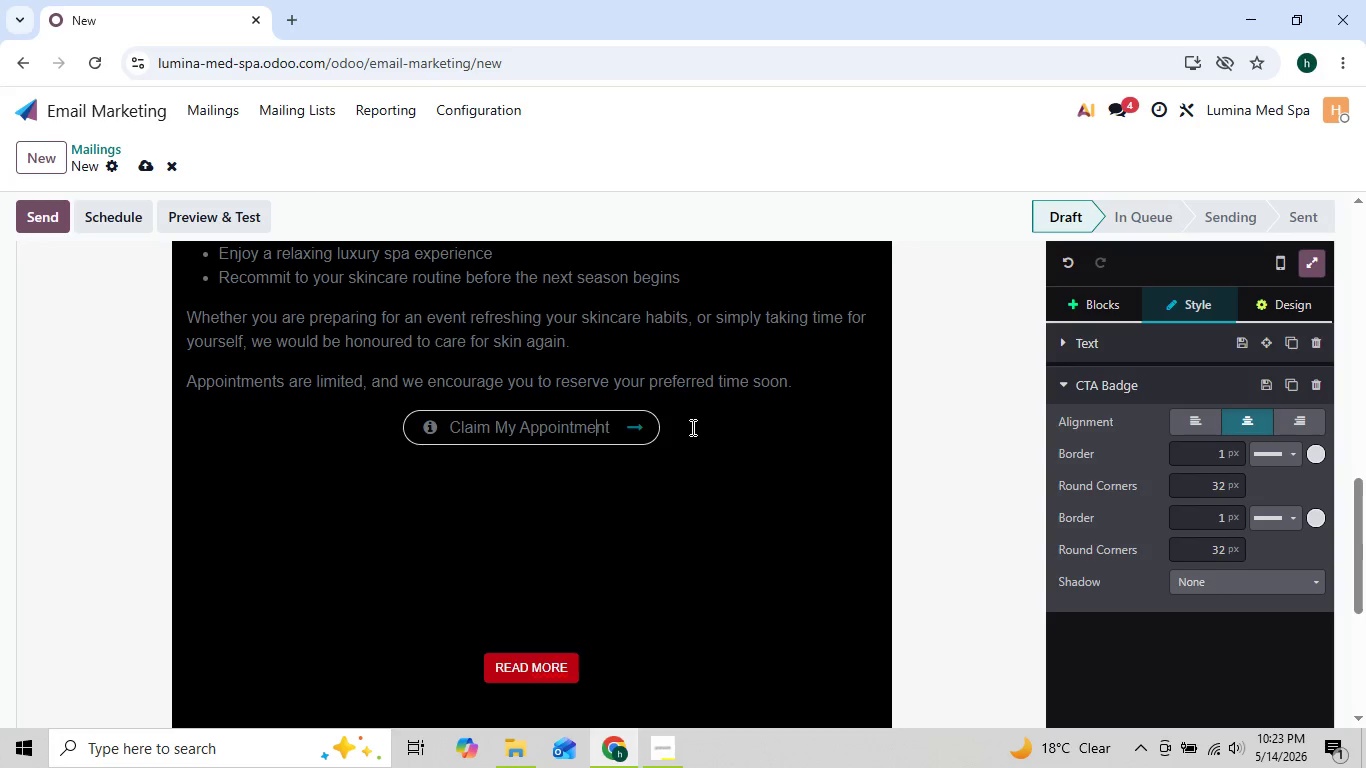 
key(ArrowLeft)
 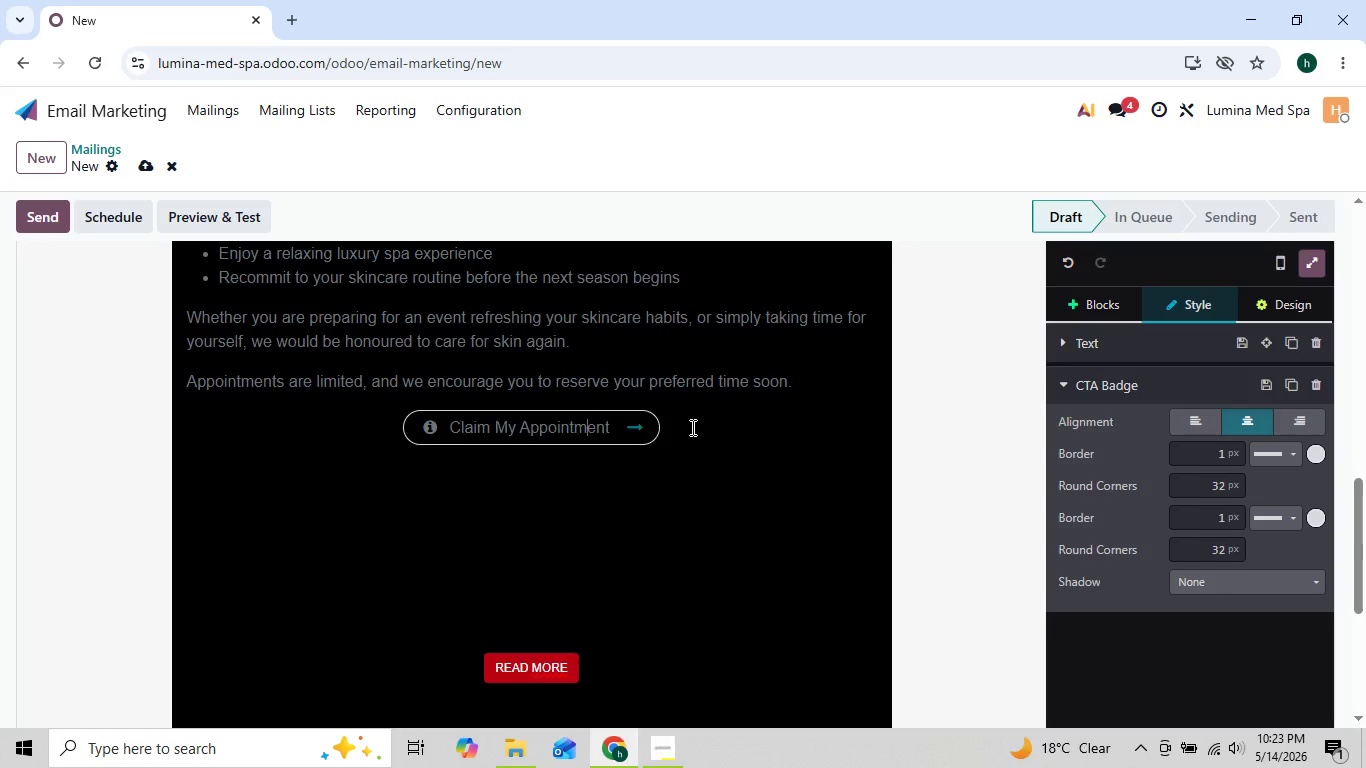 
key(ArrowLeft)
 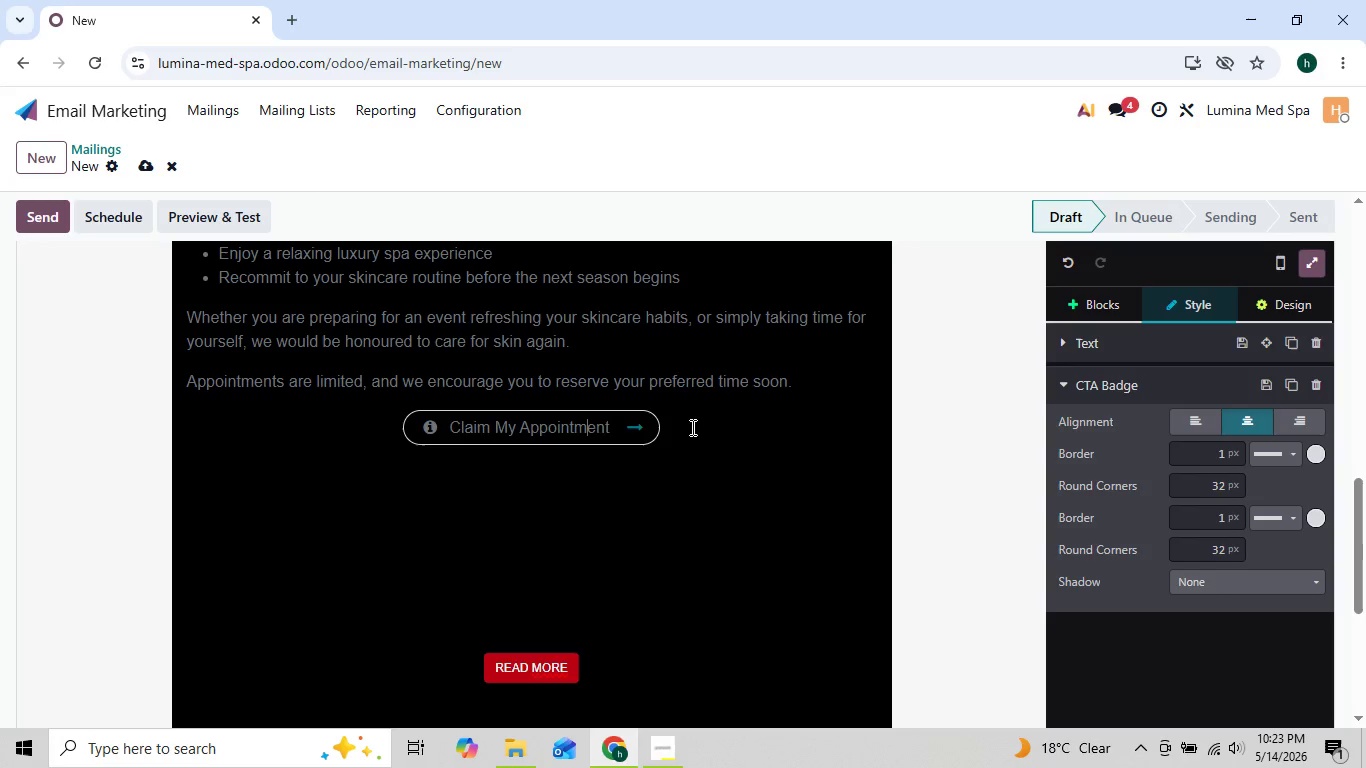 
key(ArrowLeft)
 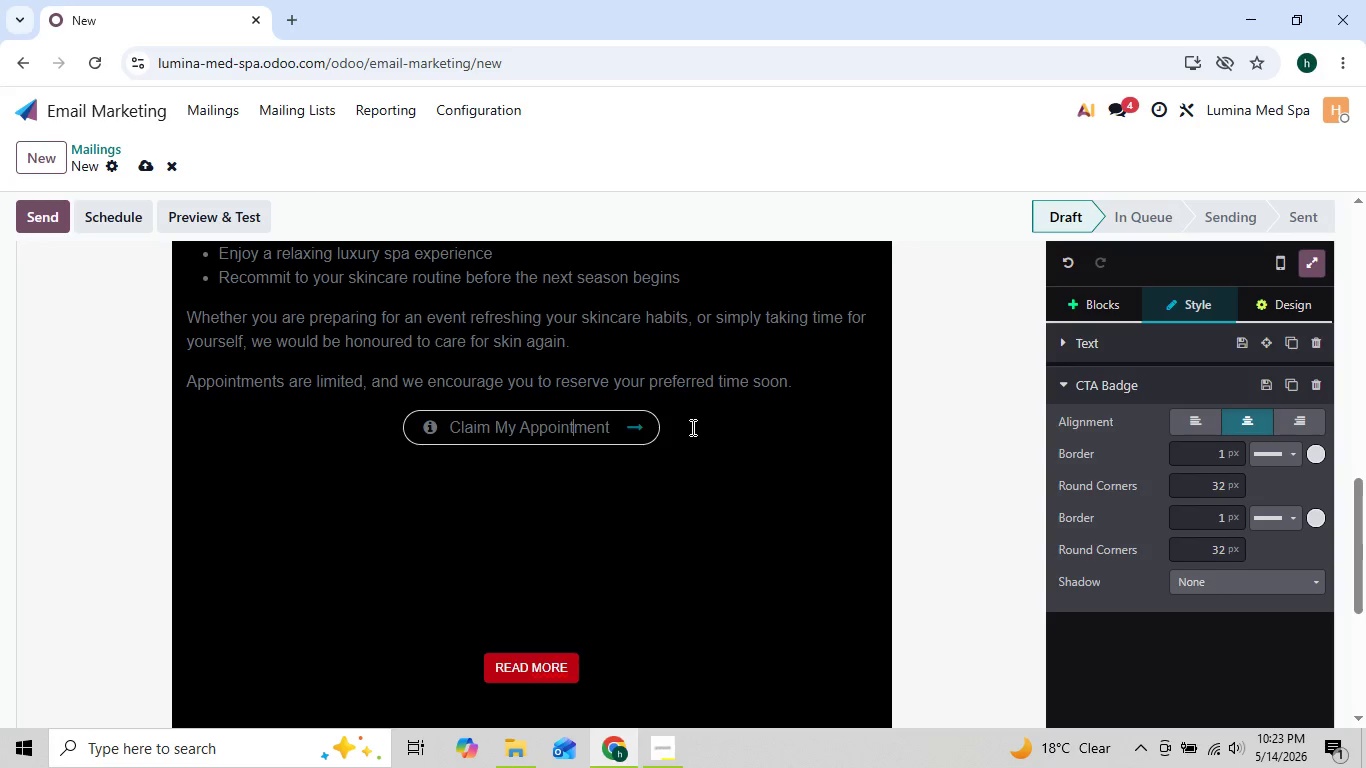 
key(ArrowLeft)
 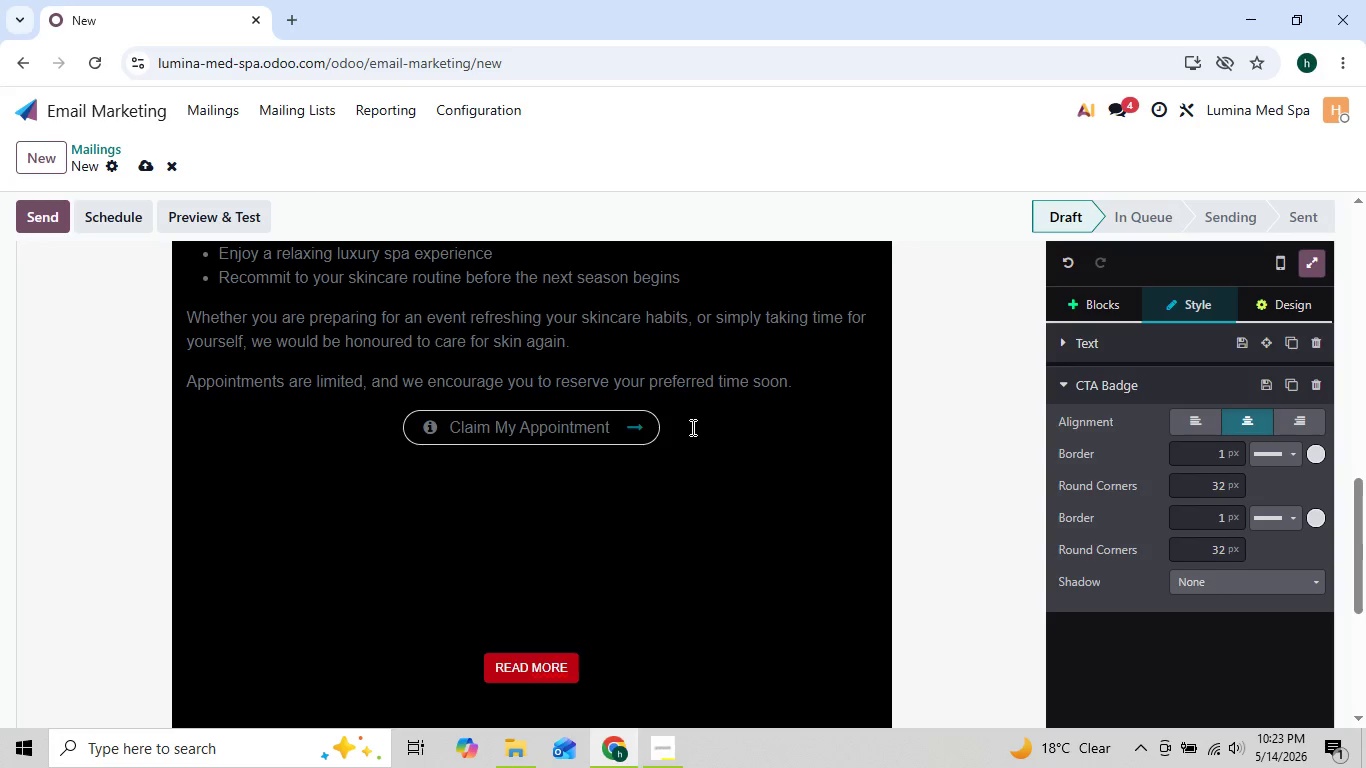 
key(ArrowRight)
 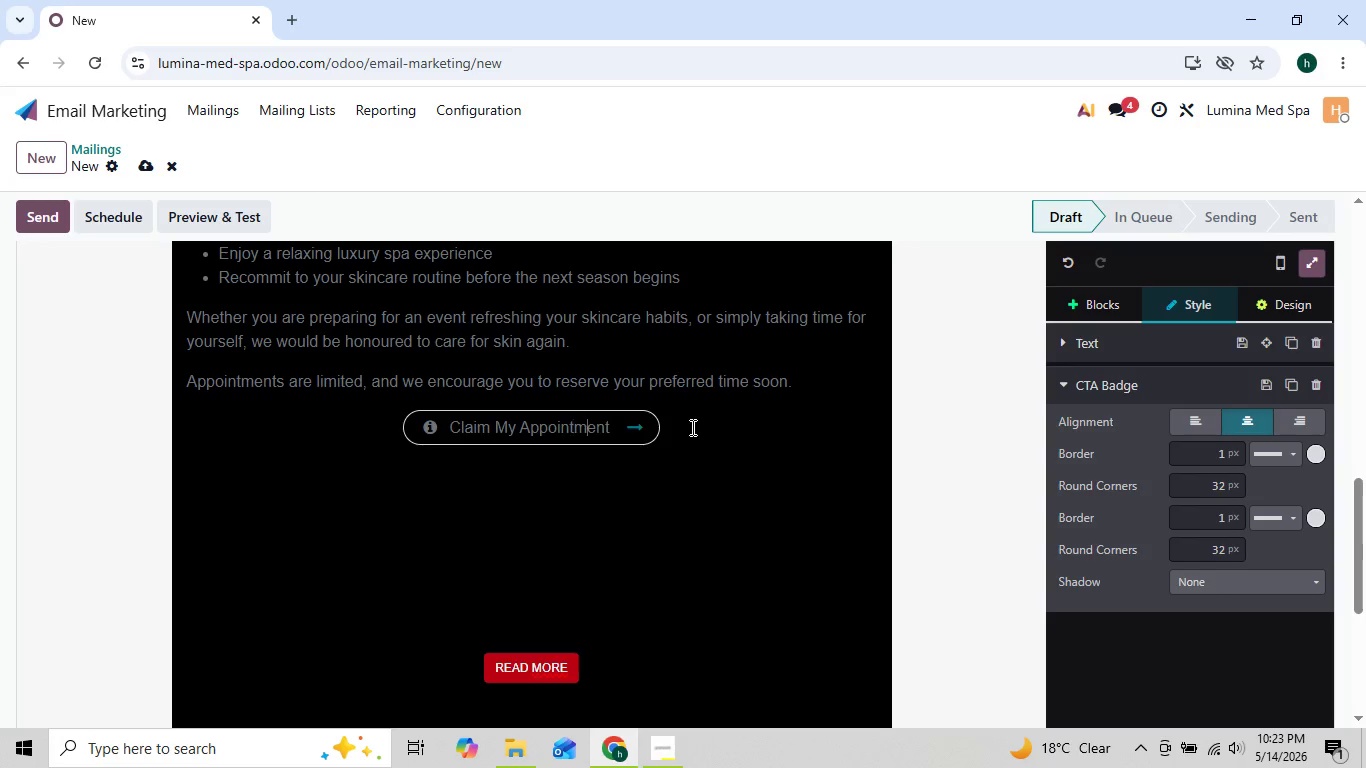 
key(ArrowRight)
 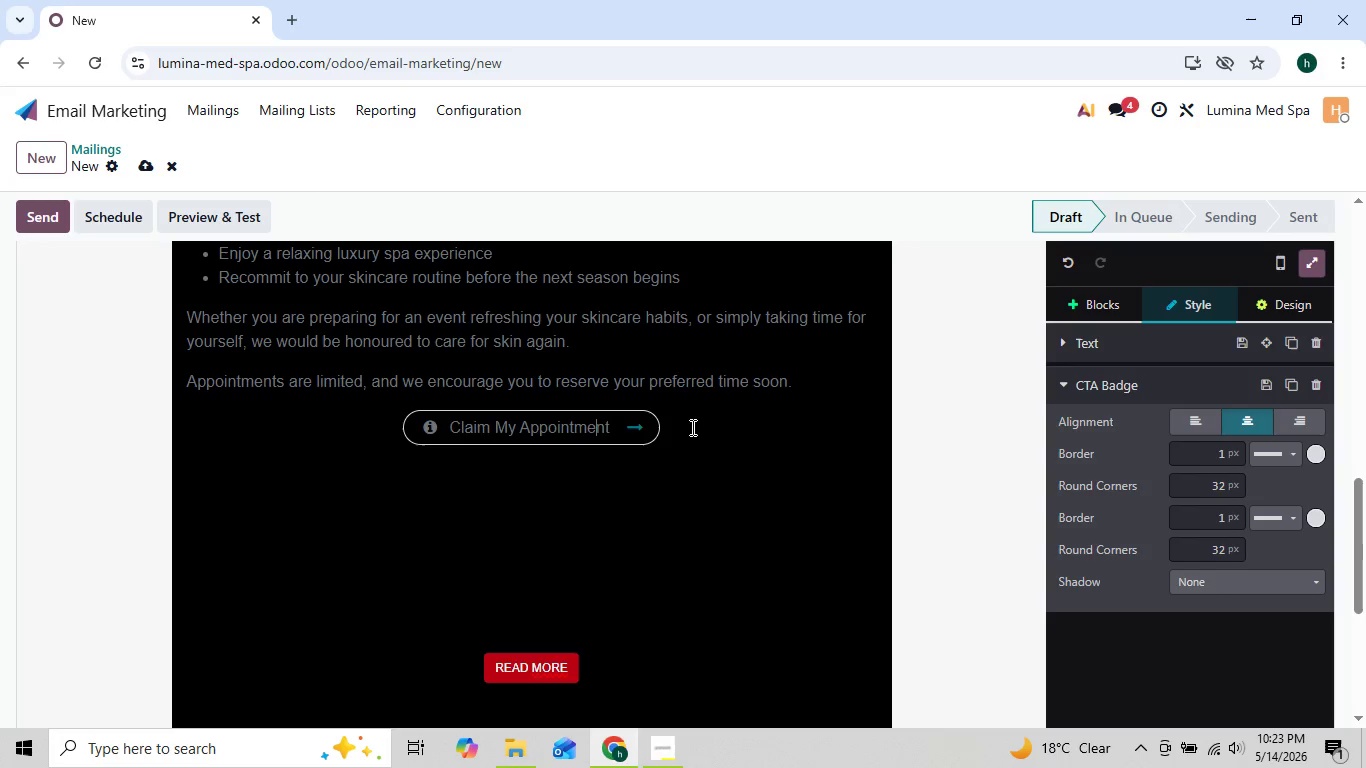 
key(ArrowRight)
 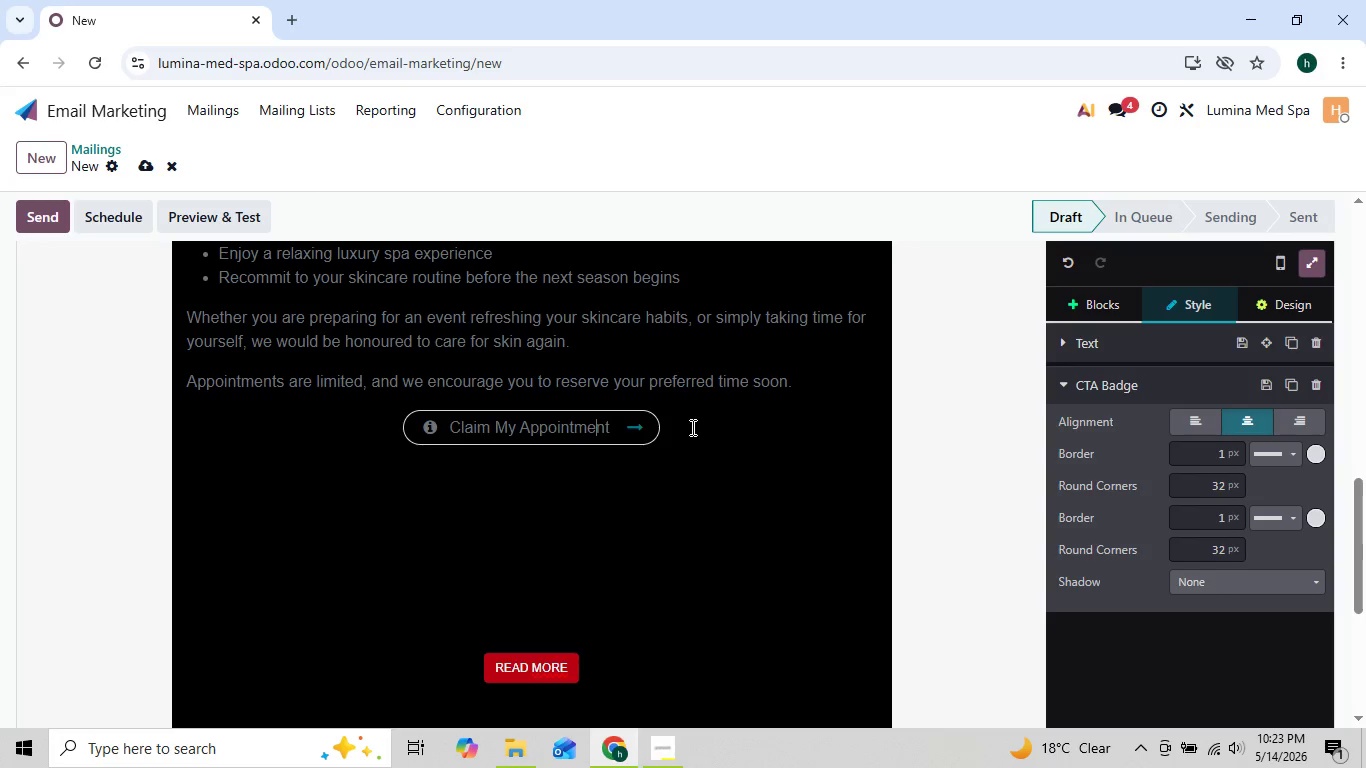 
key(ArrowRight)
 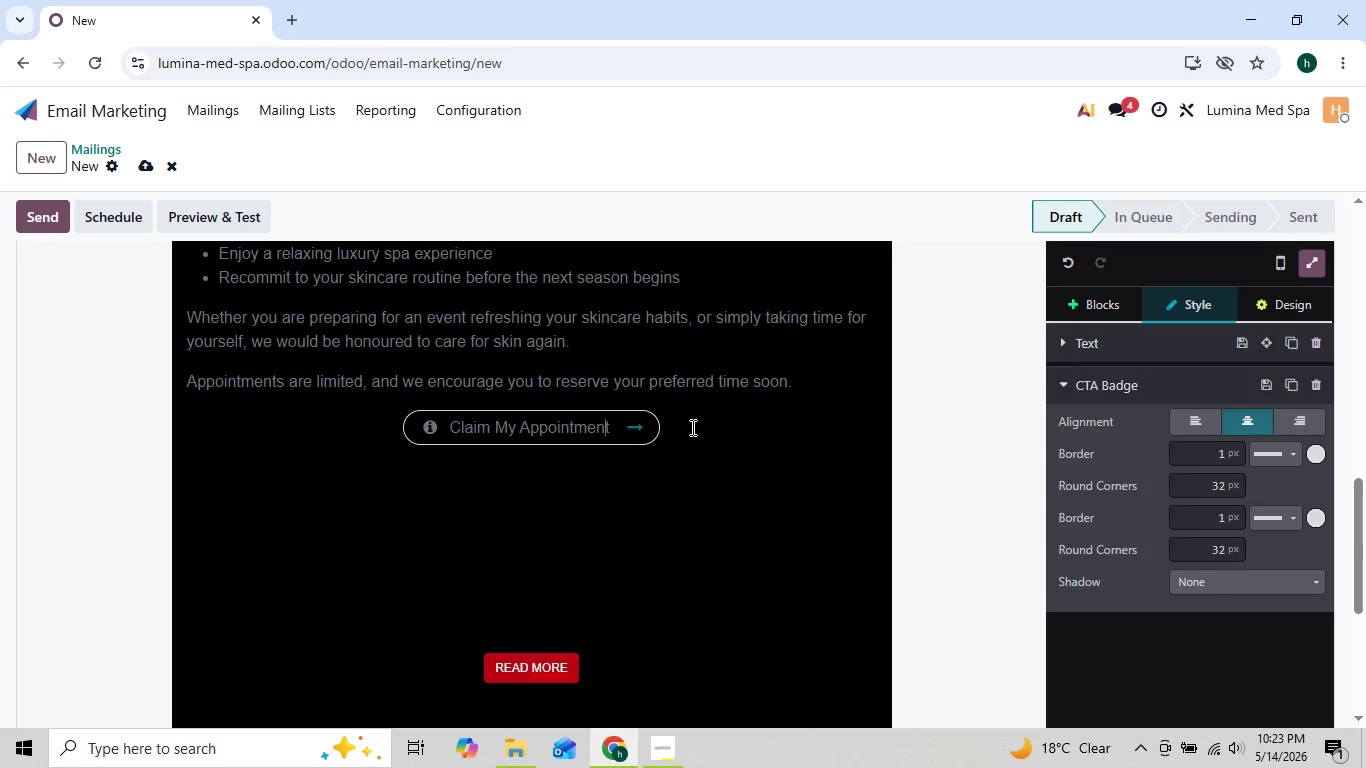 
key(ArrowRight)
 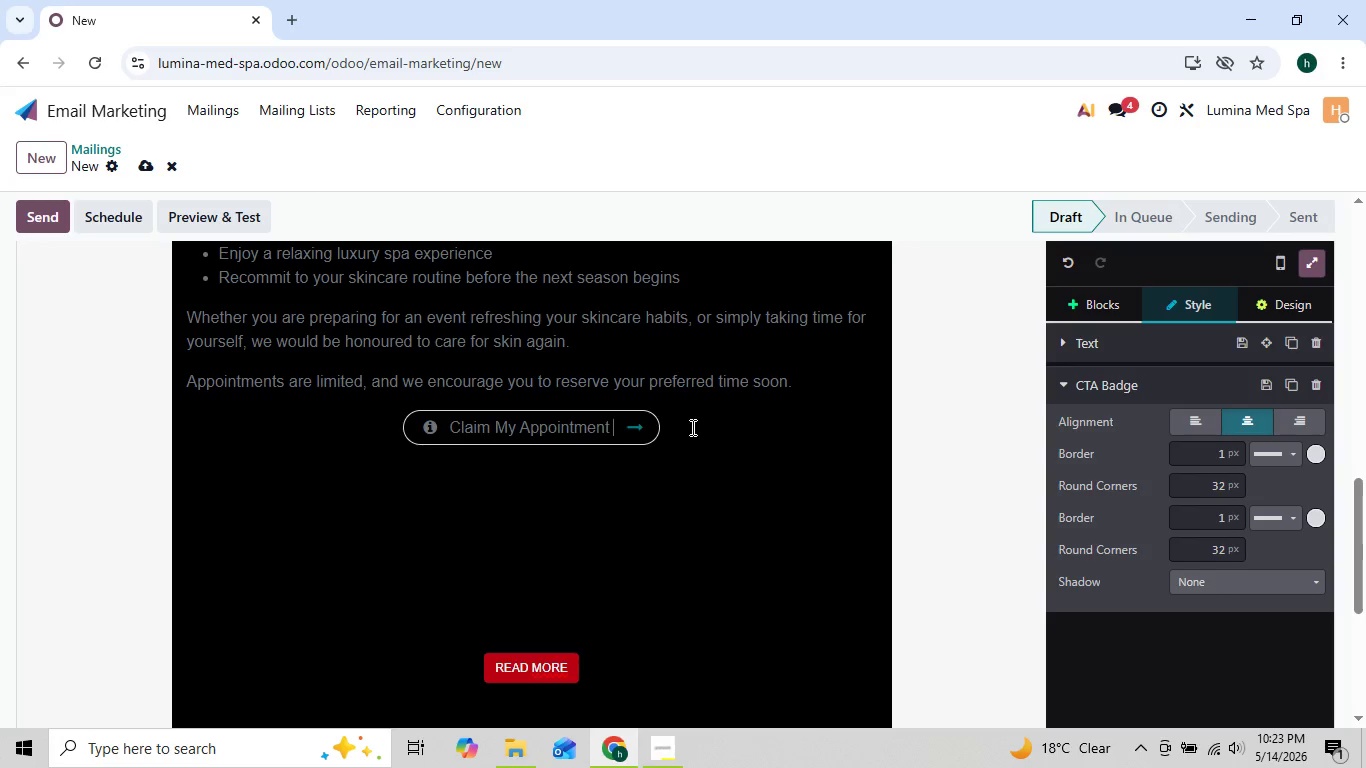 
key(ArrowRight)
 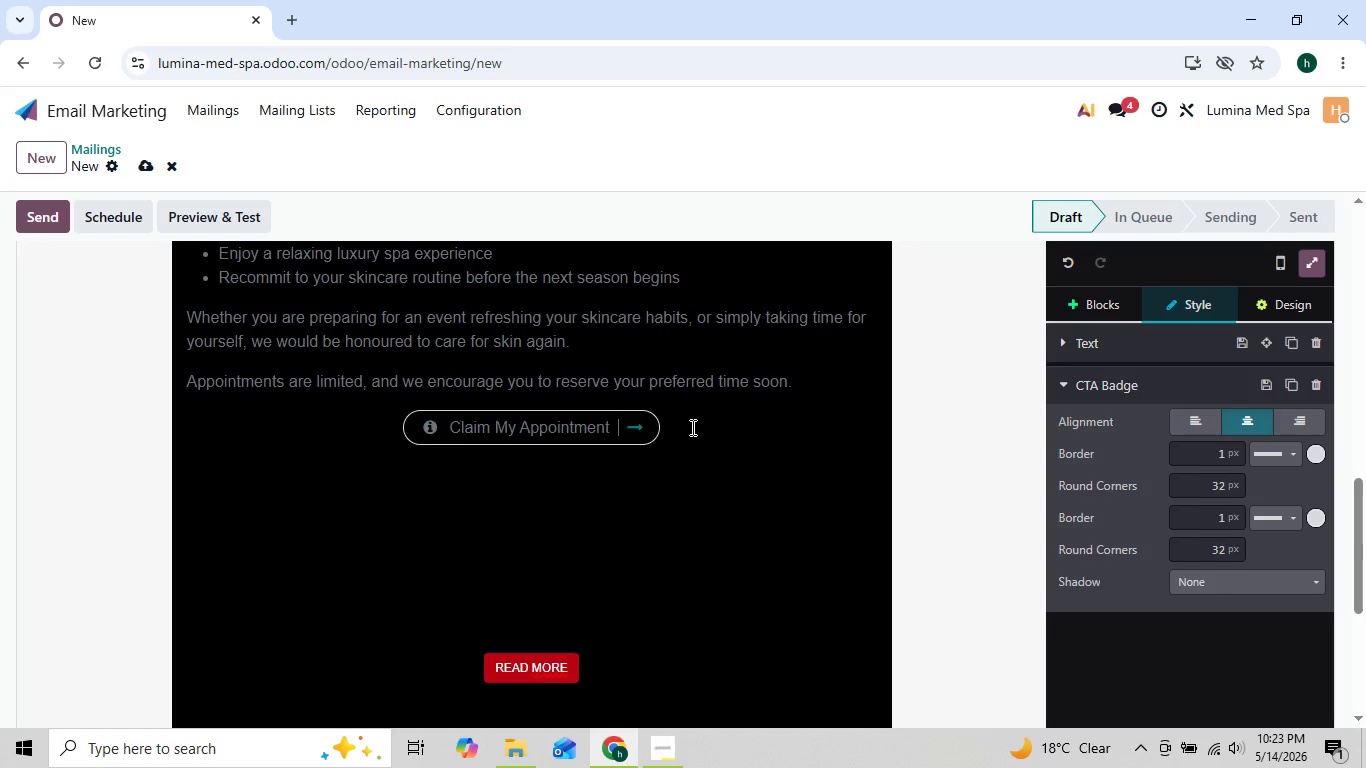 
key(ArrowRight)
 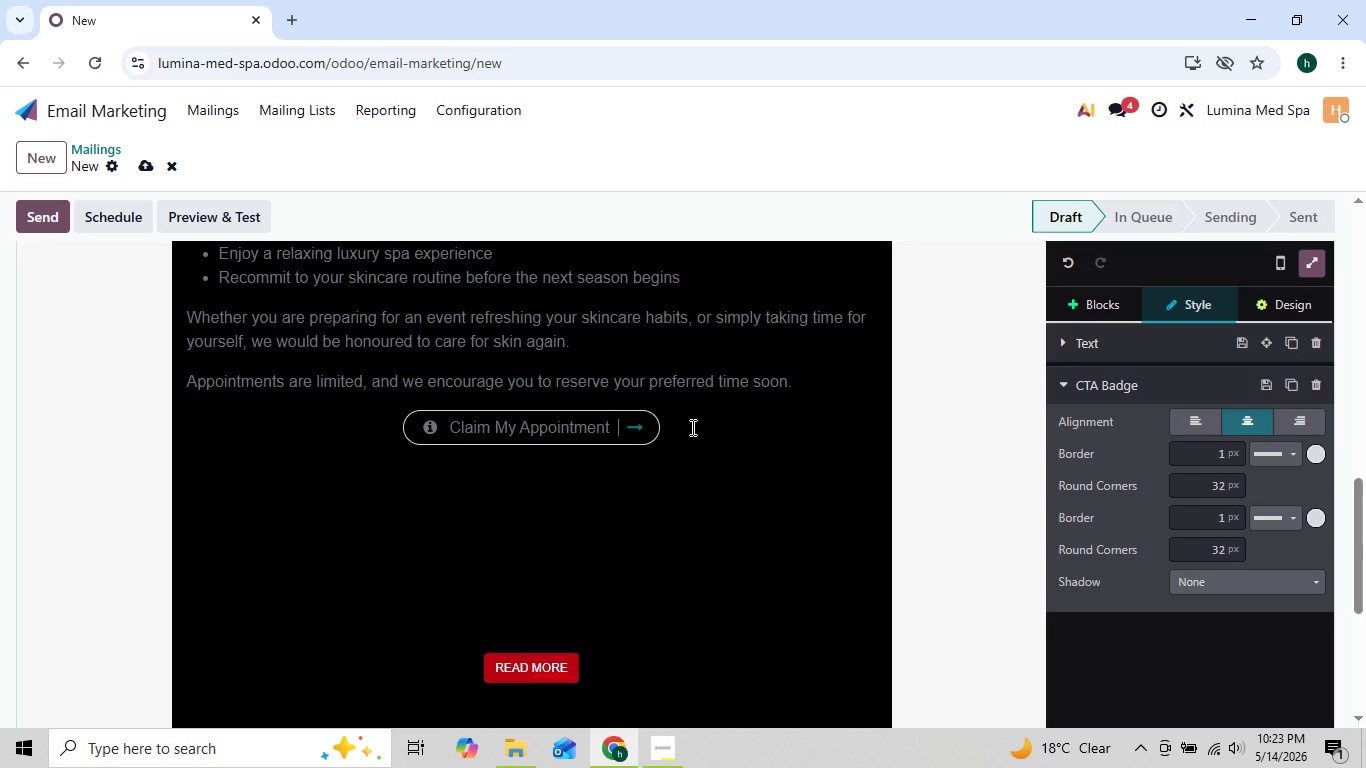 
key(ArrowRight)
 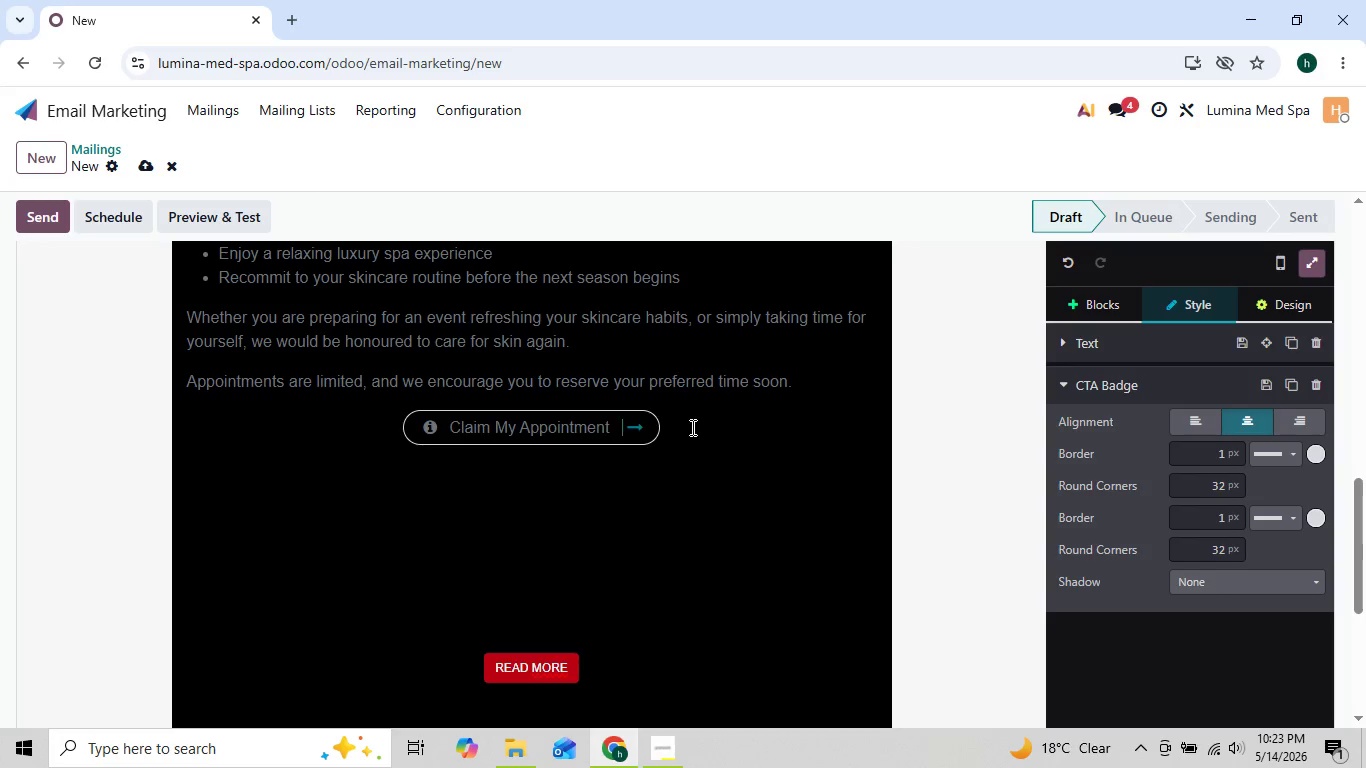 
key(ArrowRight)
 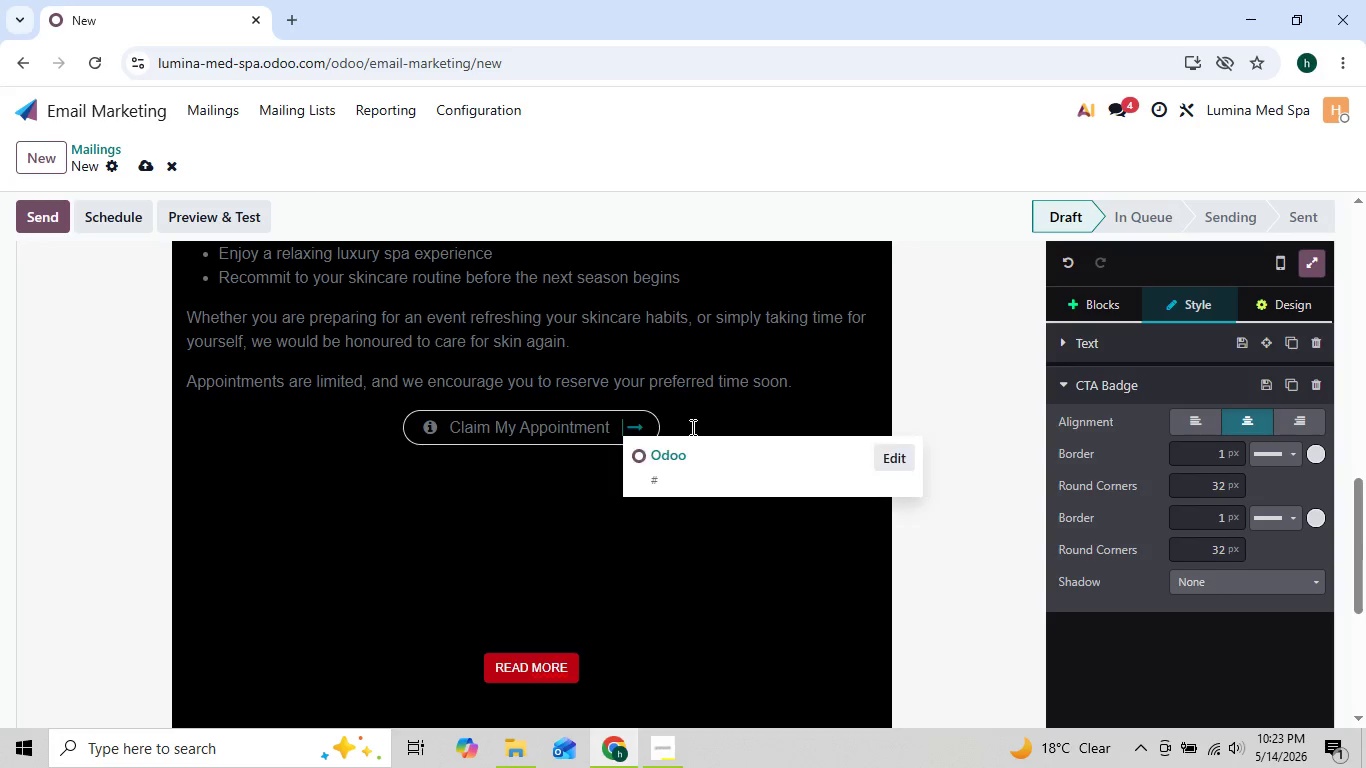 
key(ArrowRight)
 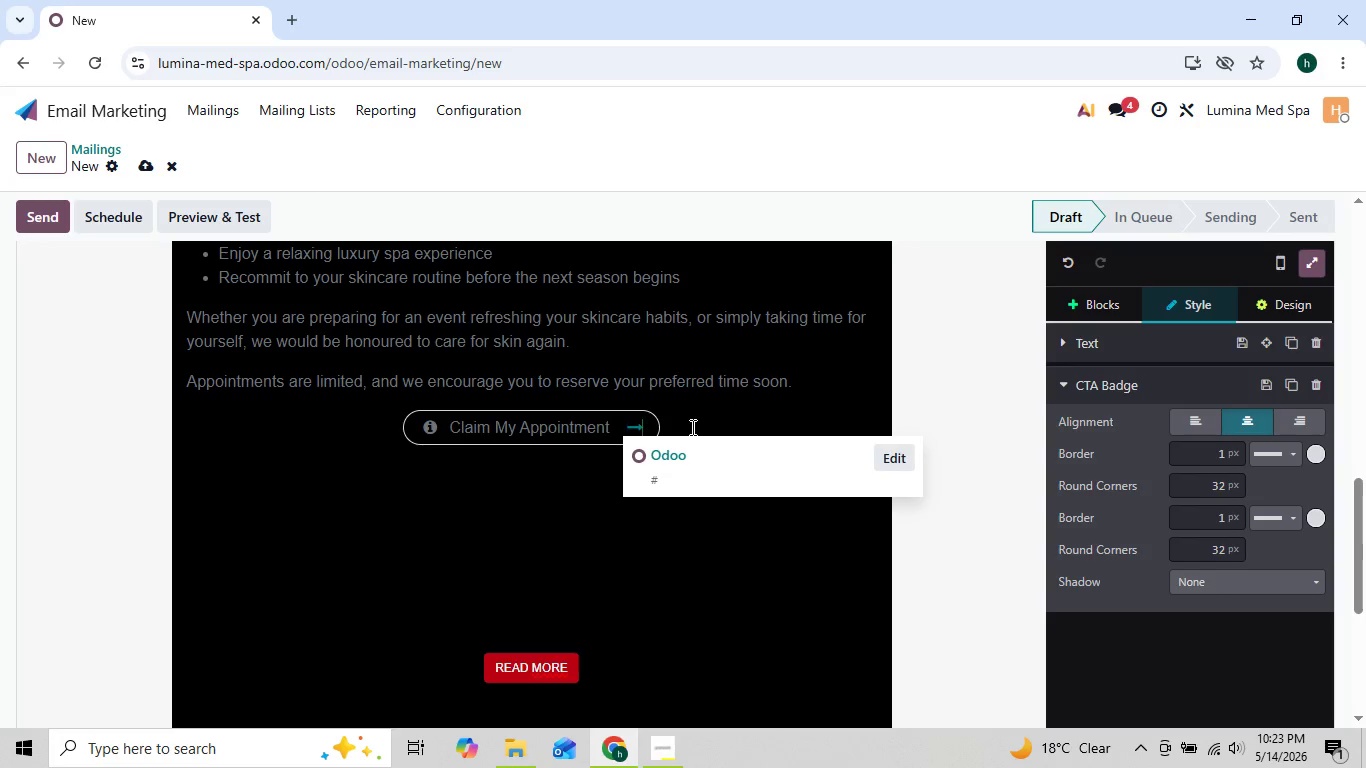 
key(ArrowRight)
 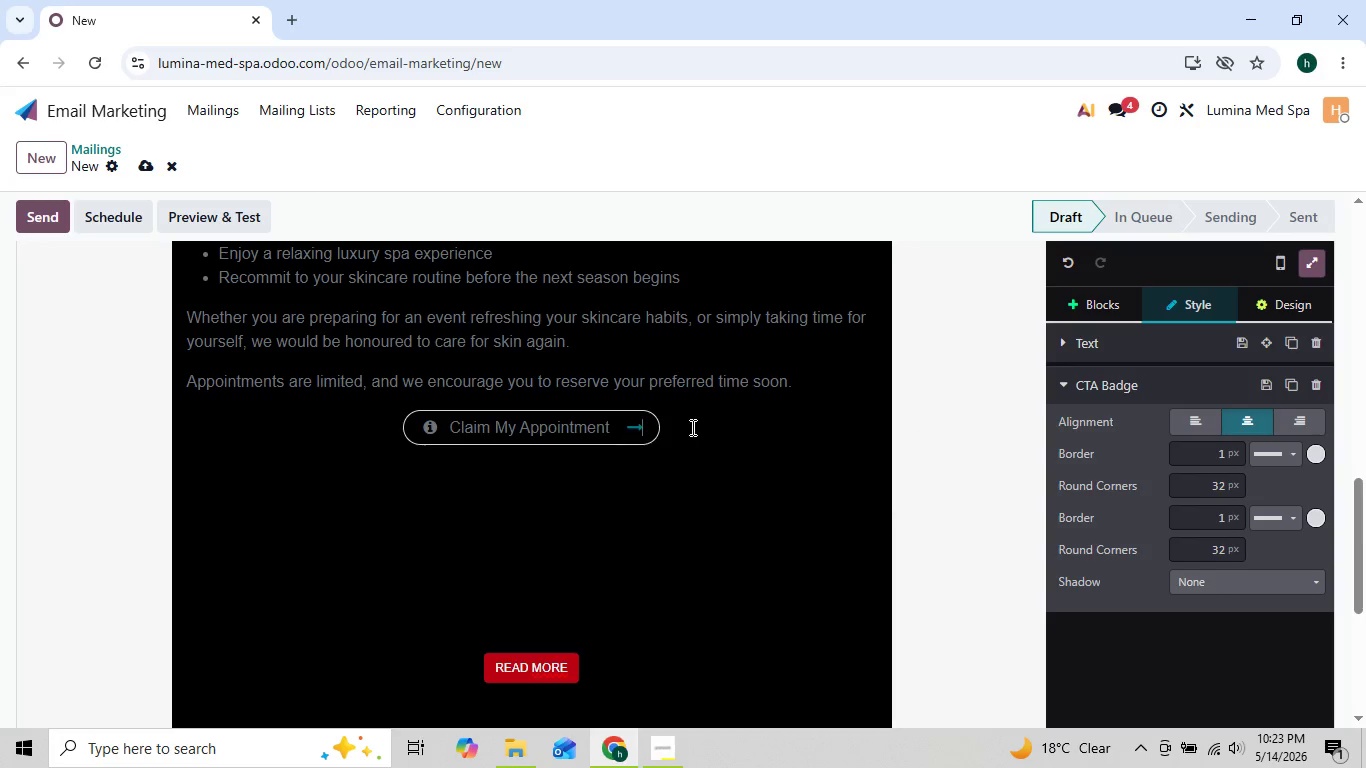 
key(ArrowRight)
 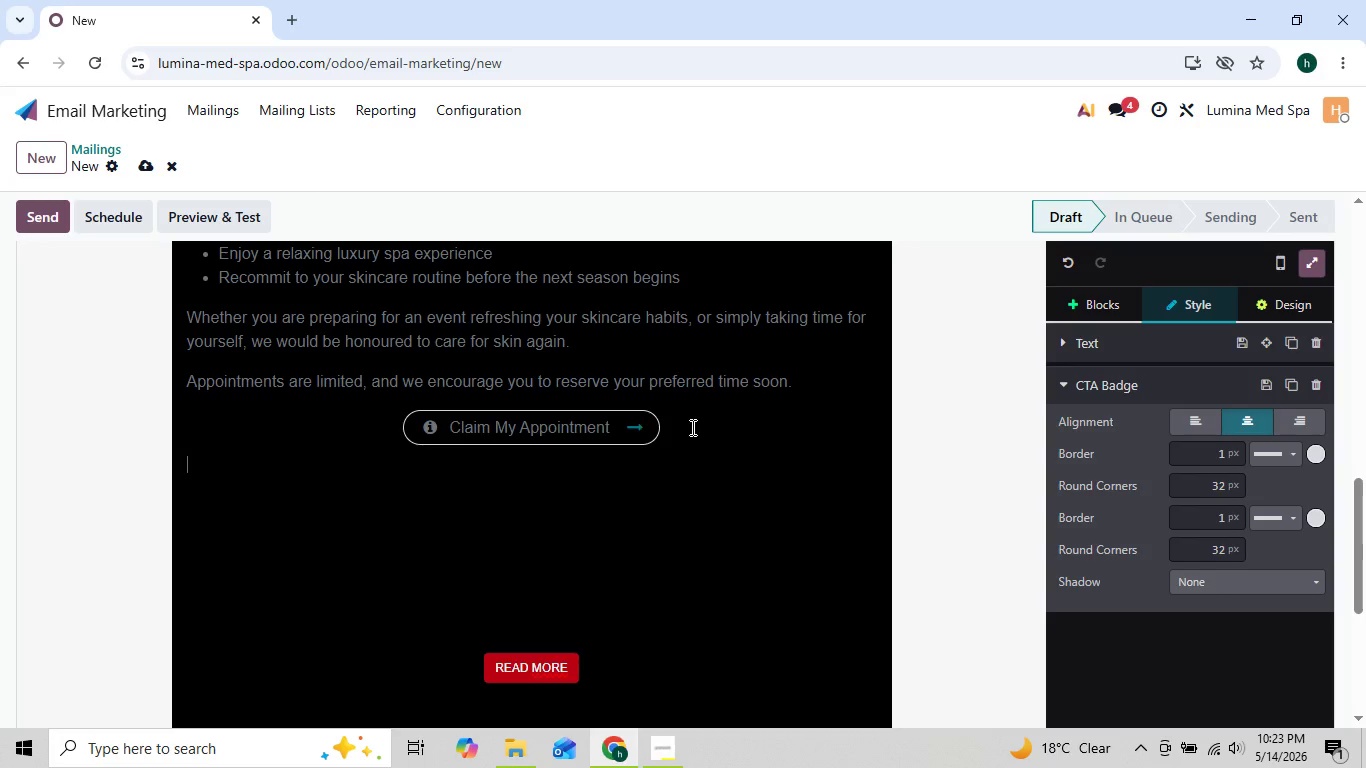 
key(ArrowRight)
 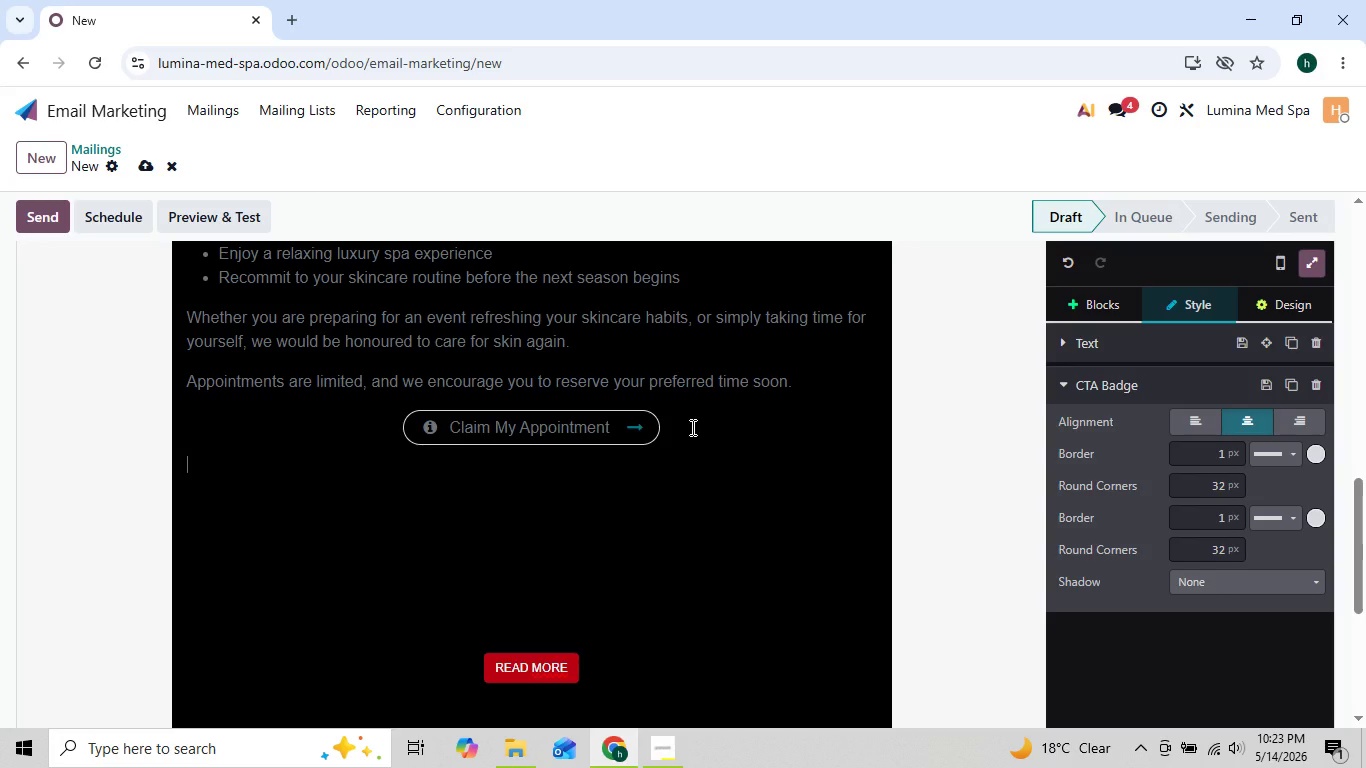 
key(ArrowDown)
 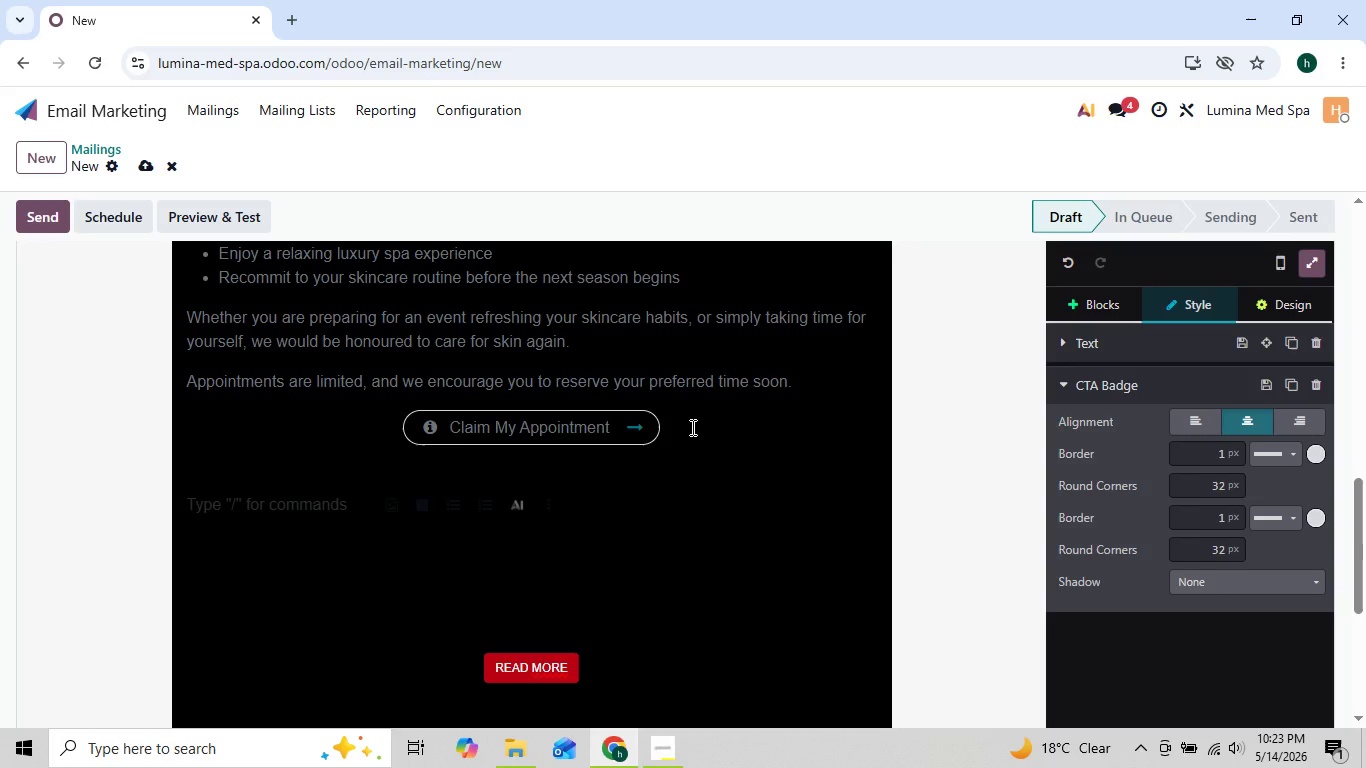 
key(ArrowUp)
 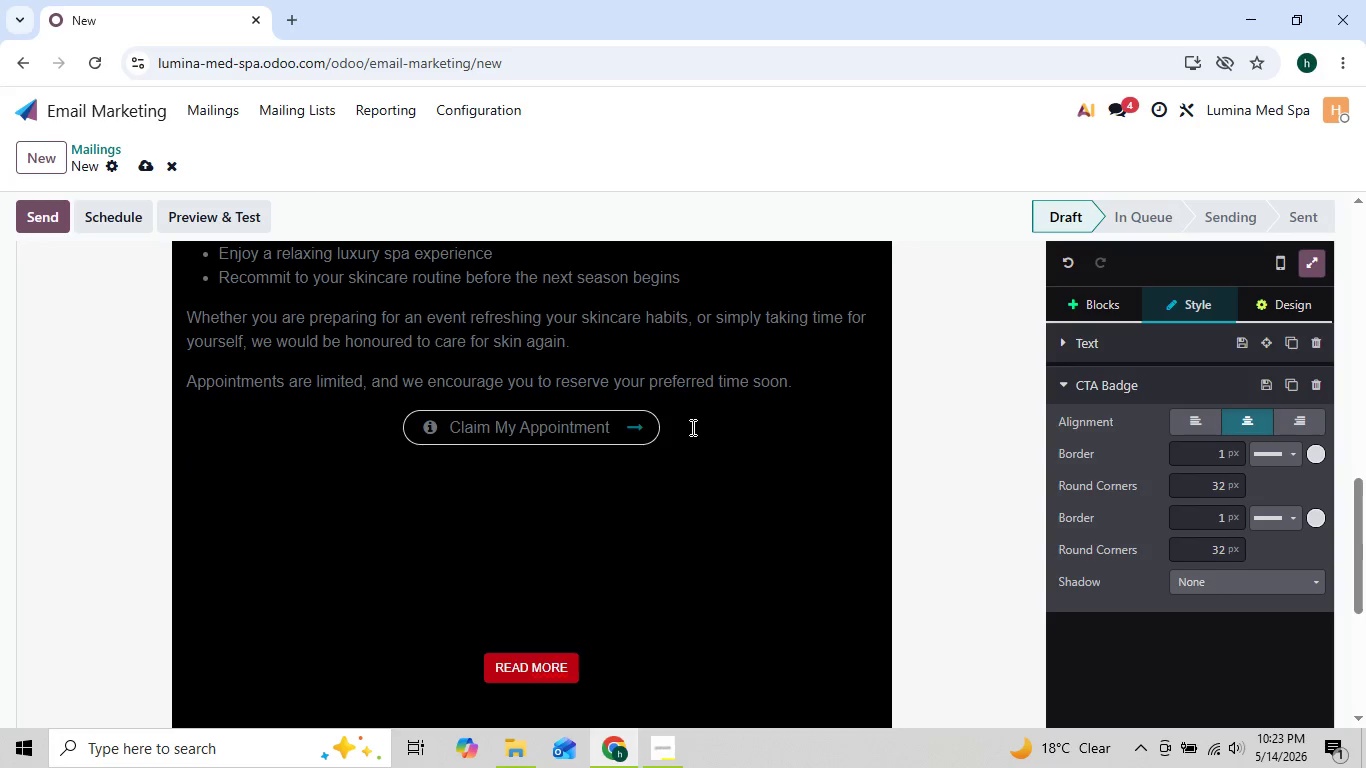 
type(Thank you )
 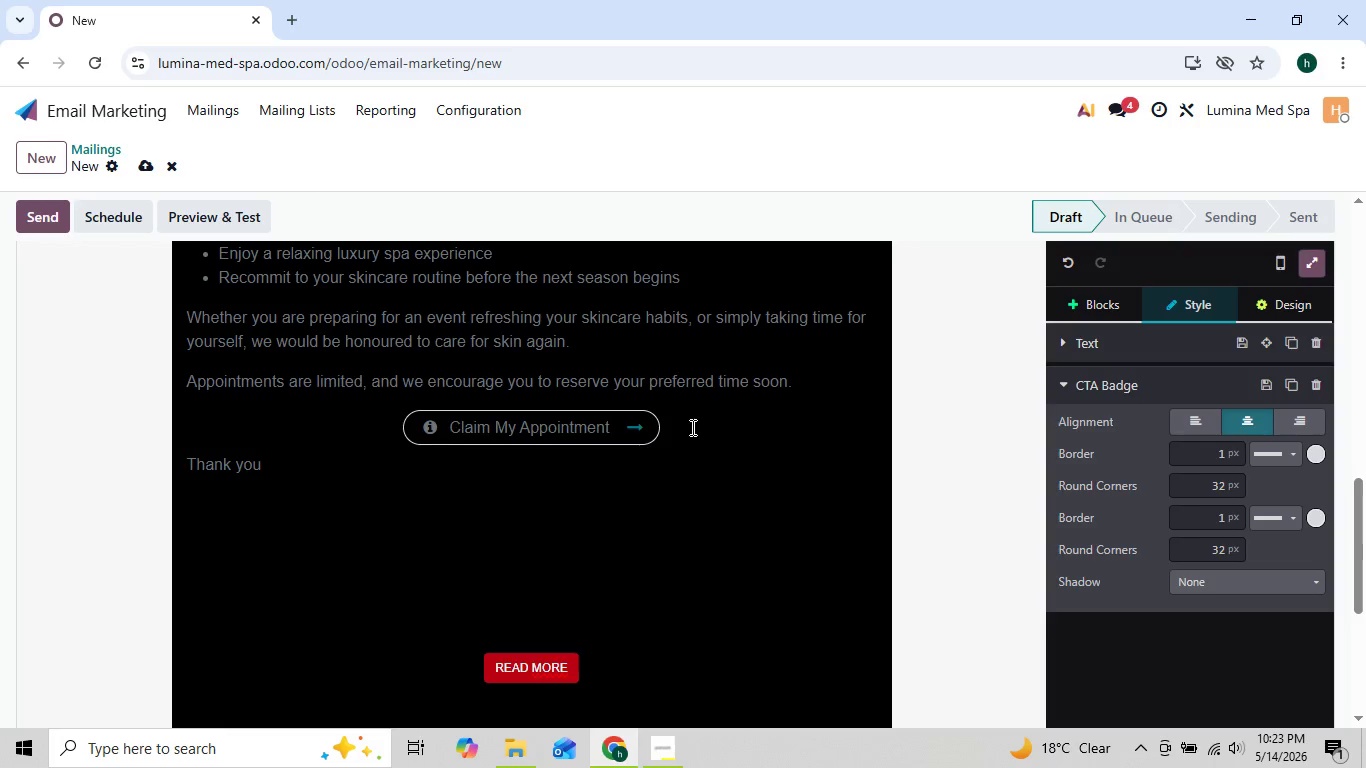 
key(ArrowLeft)
 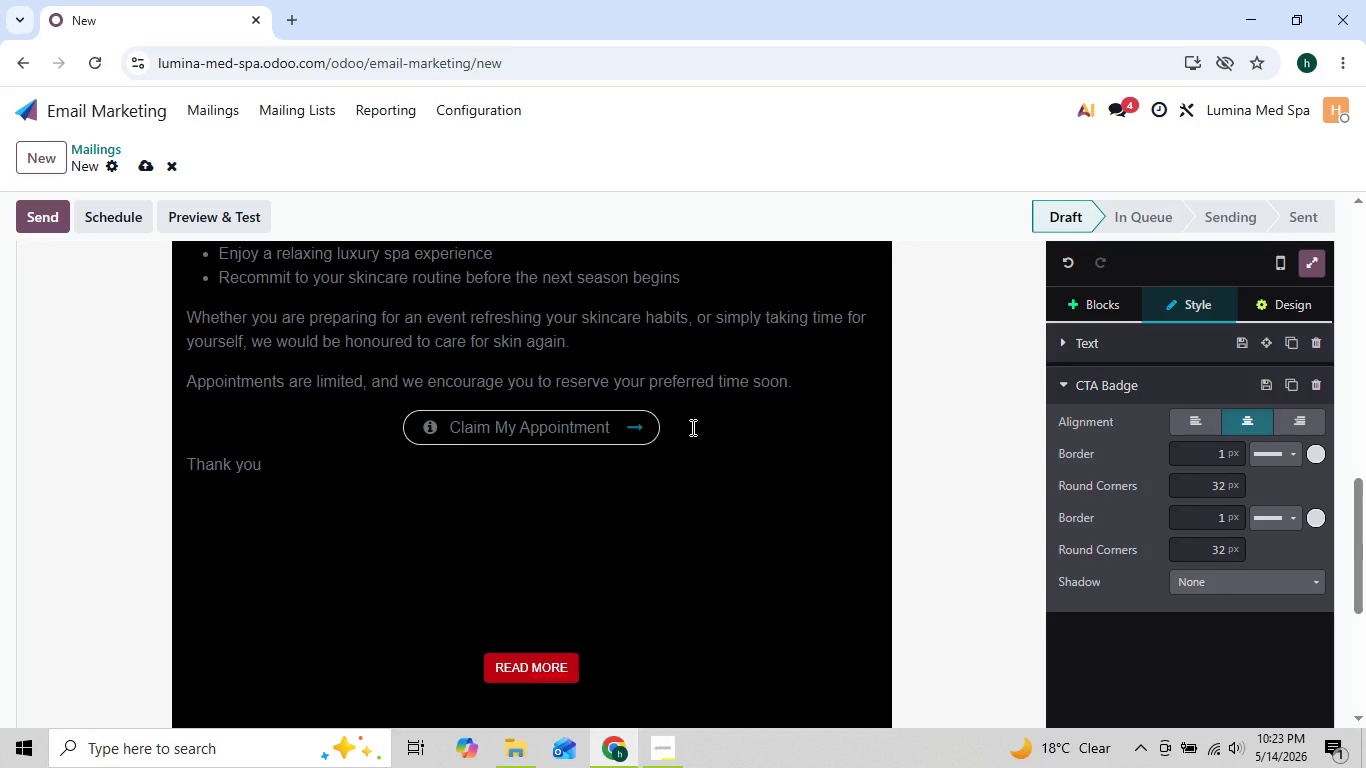 
key(ArrowRight)
 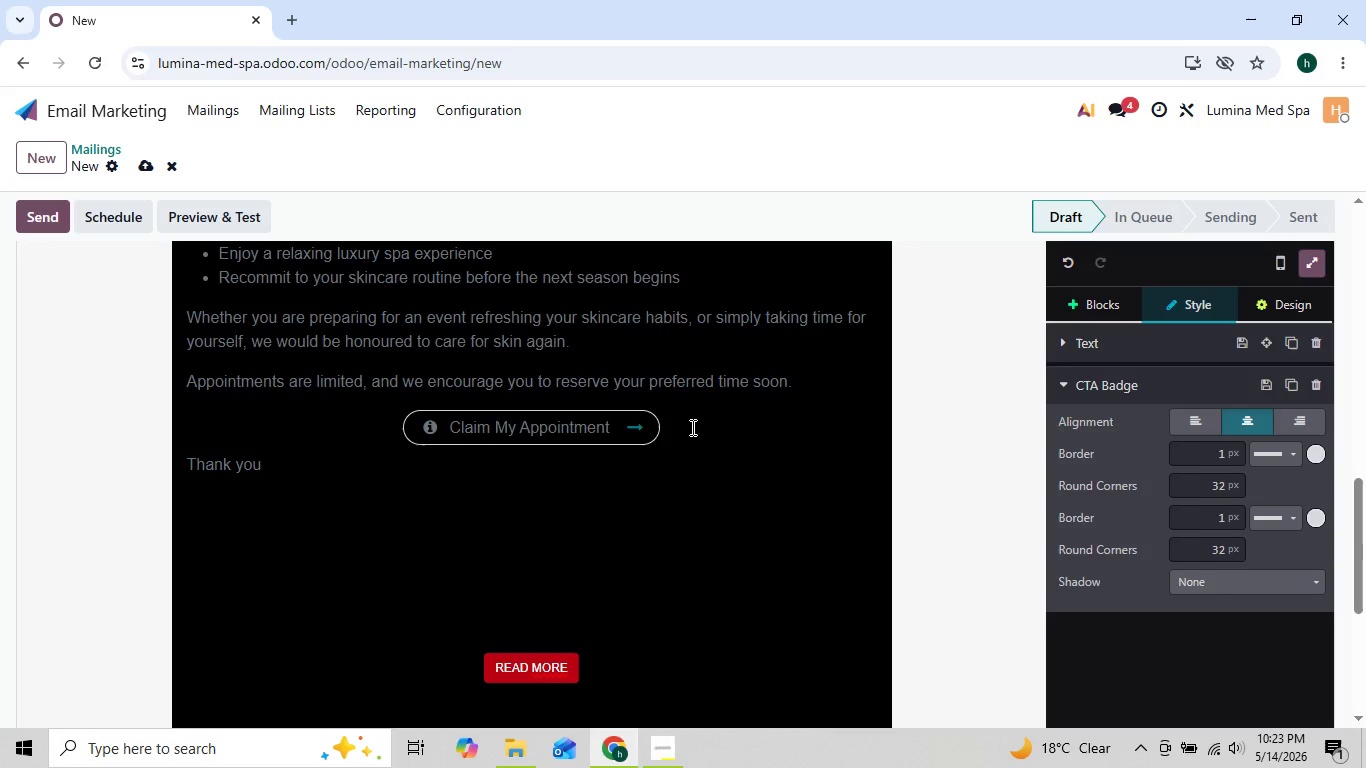 
key(ArrowLeft)
 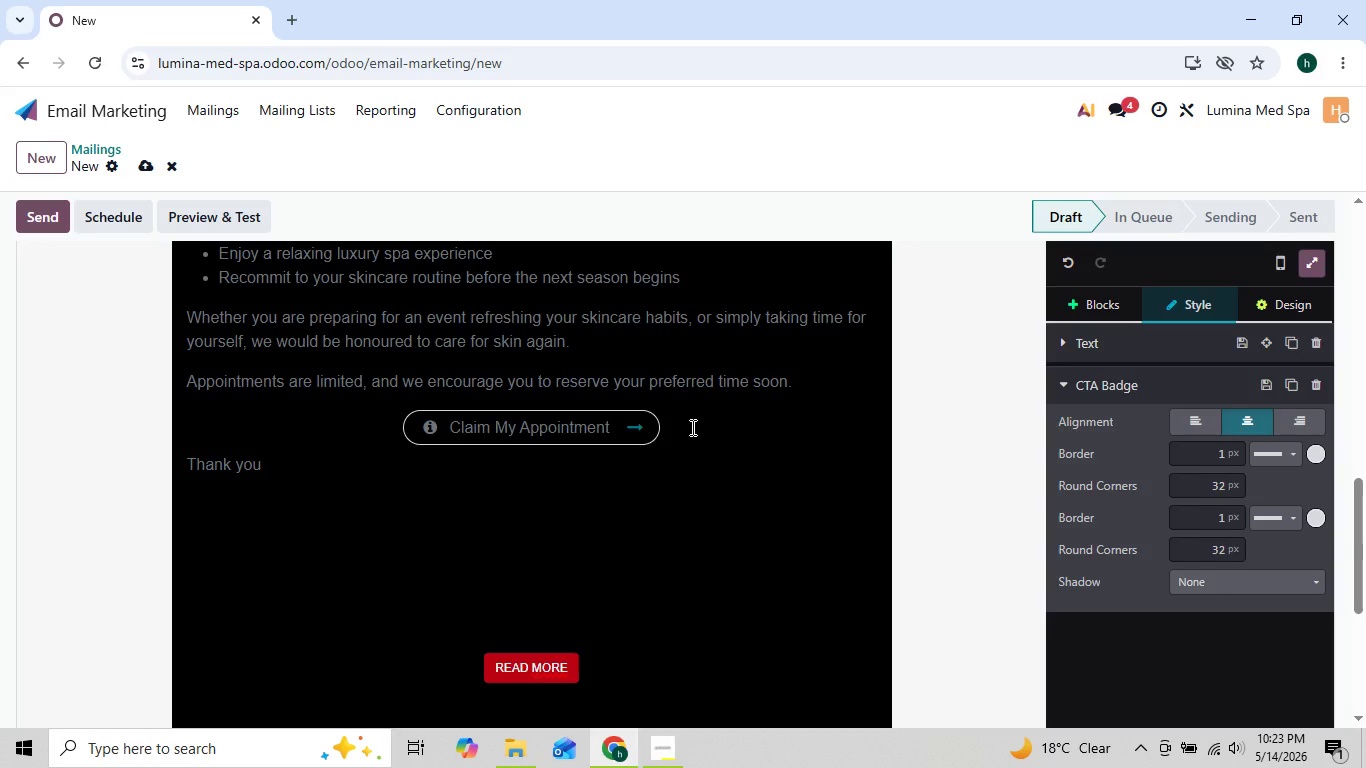 
type( for allowing)
 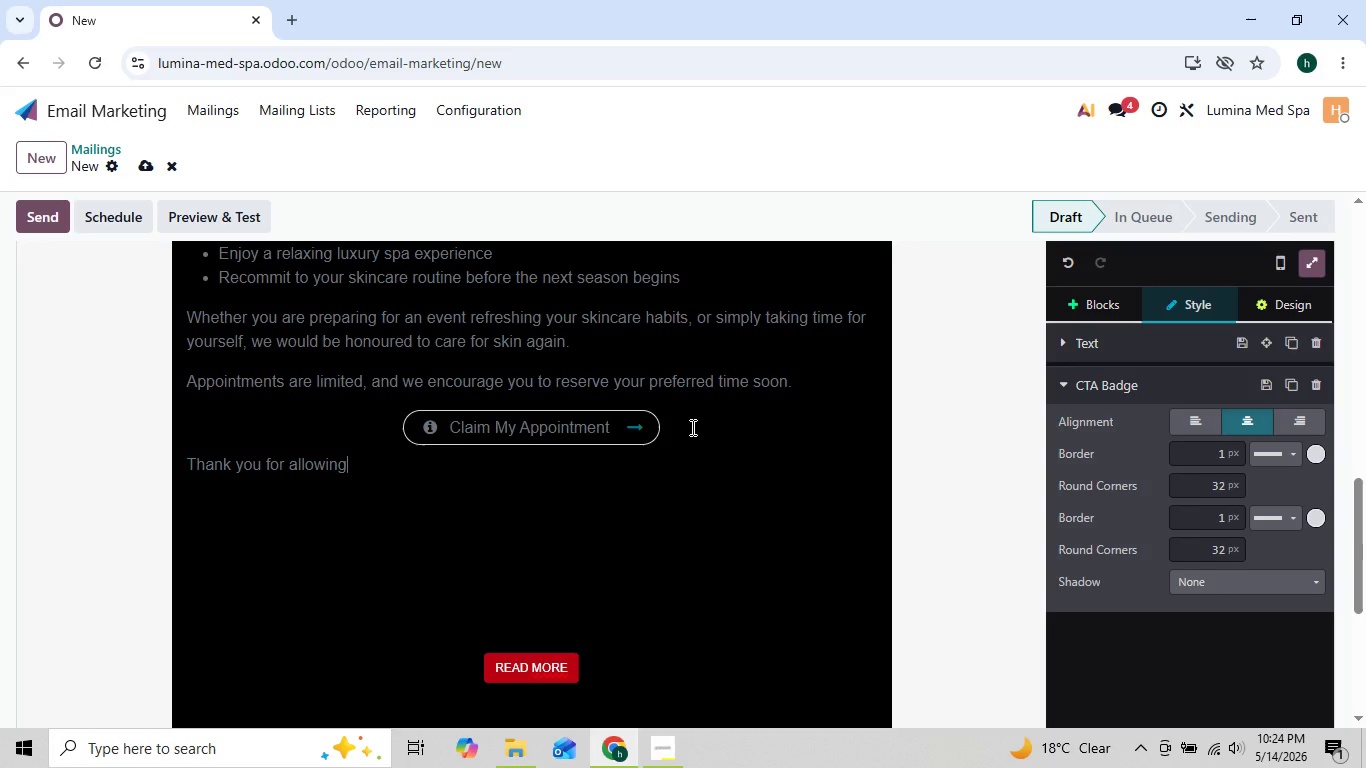 
type( us to be part of your skincare jou)
 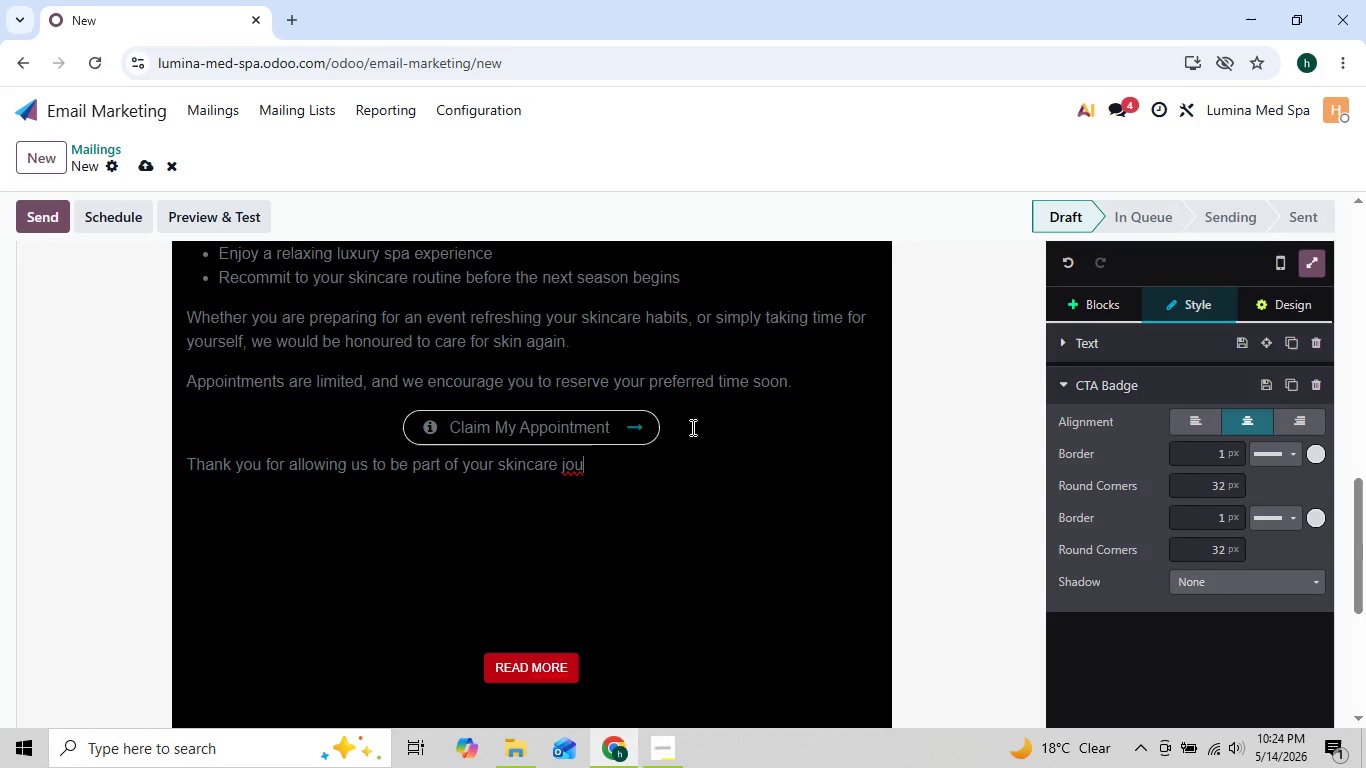 
type(rney. We look forward)
 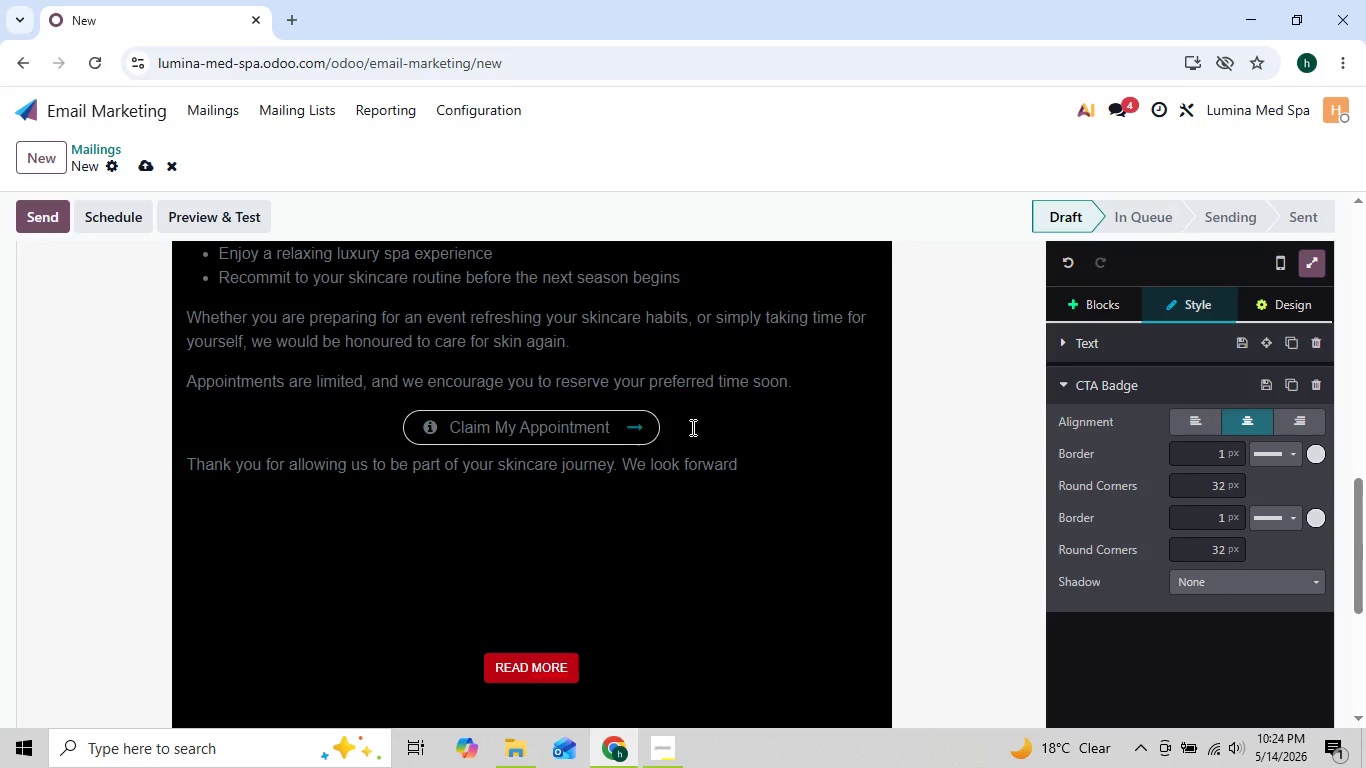 
key(ArrowLeft)
 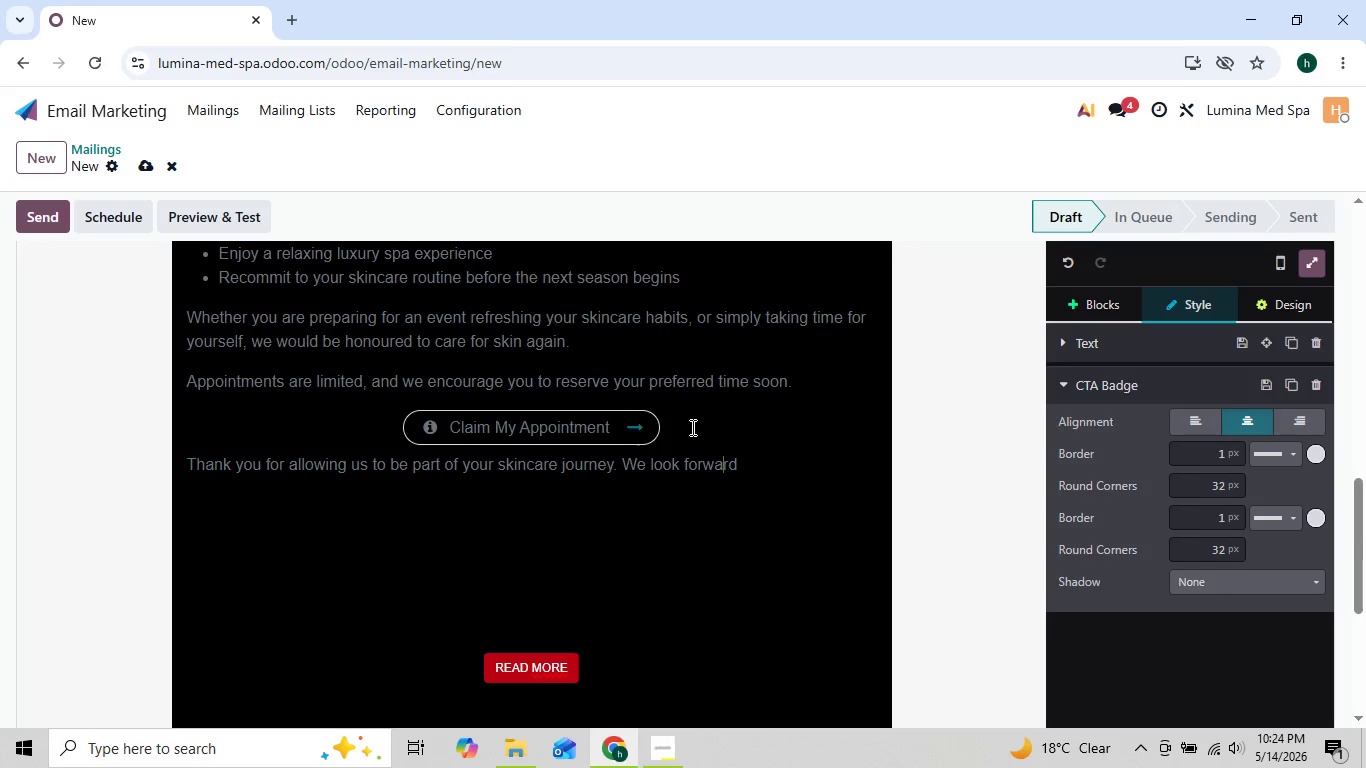 
key(ArrowLeft)
 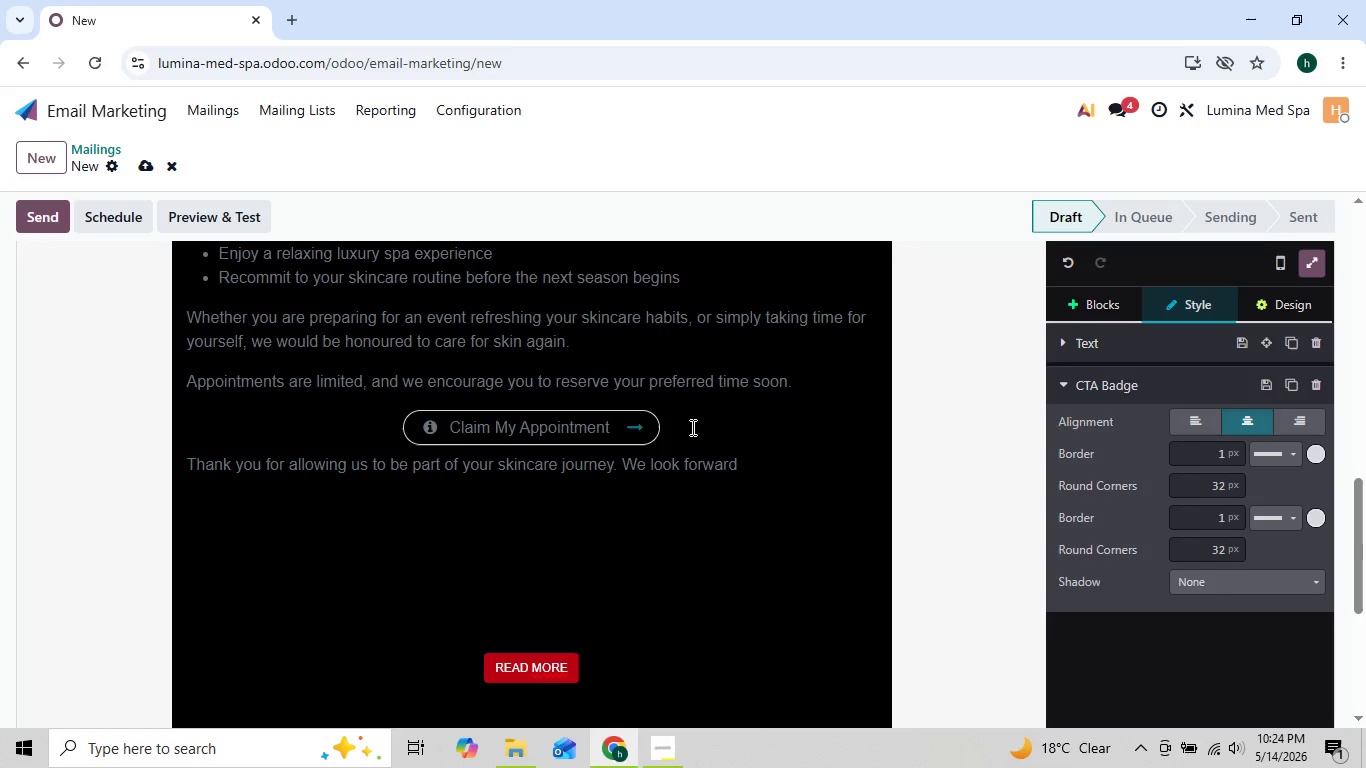 
key(ArrowRight)
 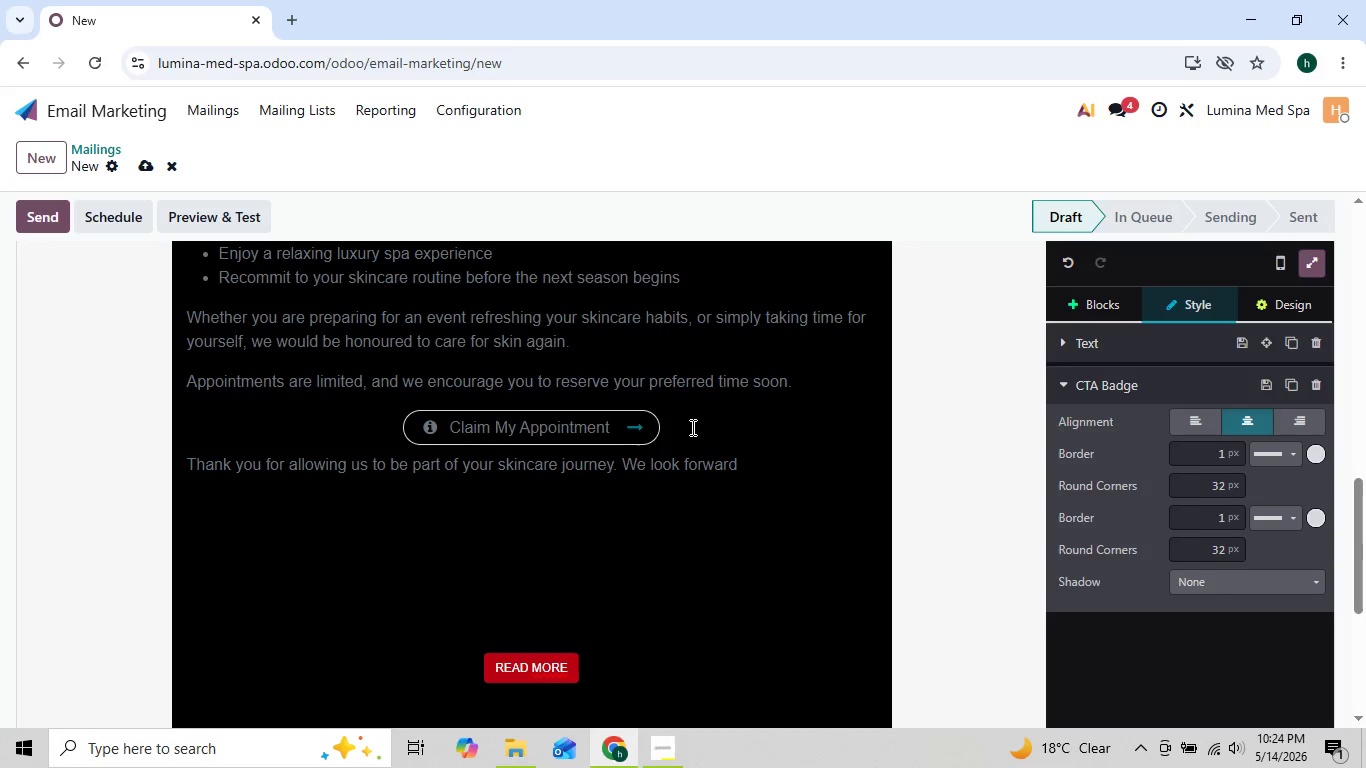 
key(ArrowRight)
 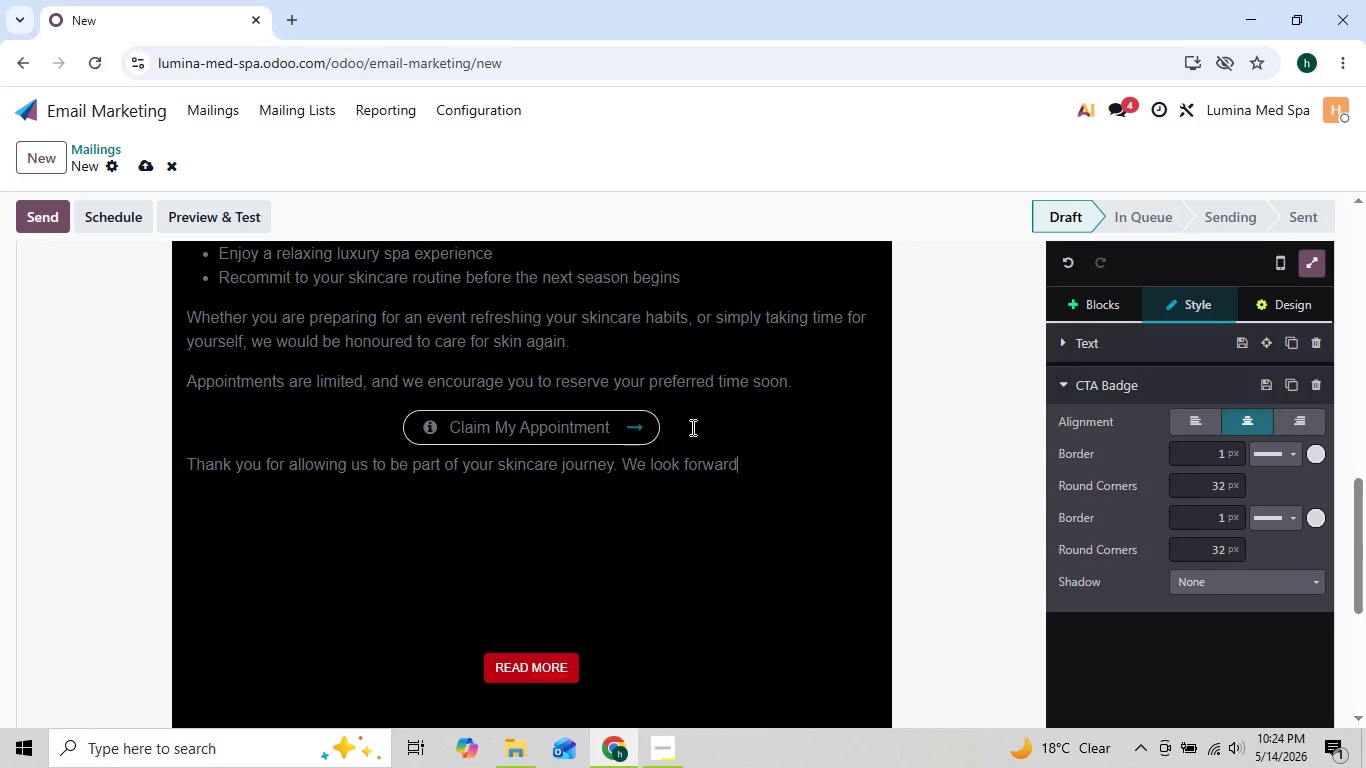 
type( to helping)
 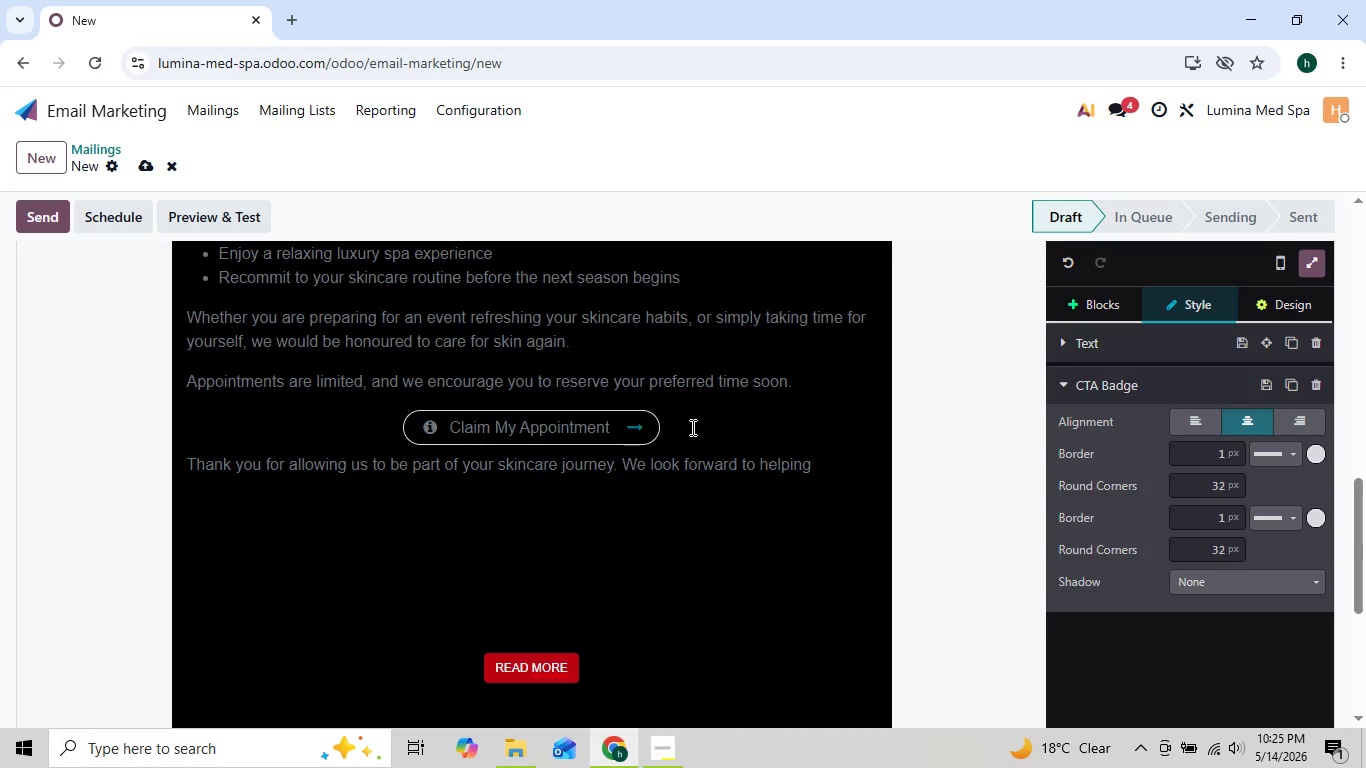 
key(ArrowLeft)
 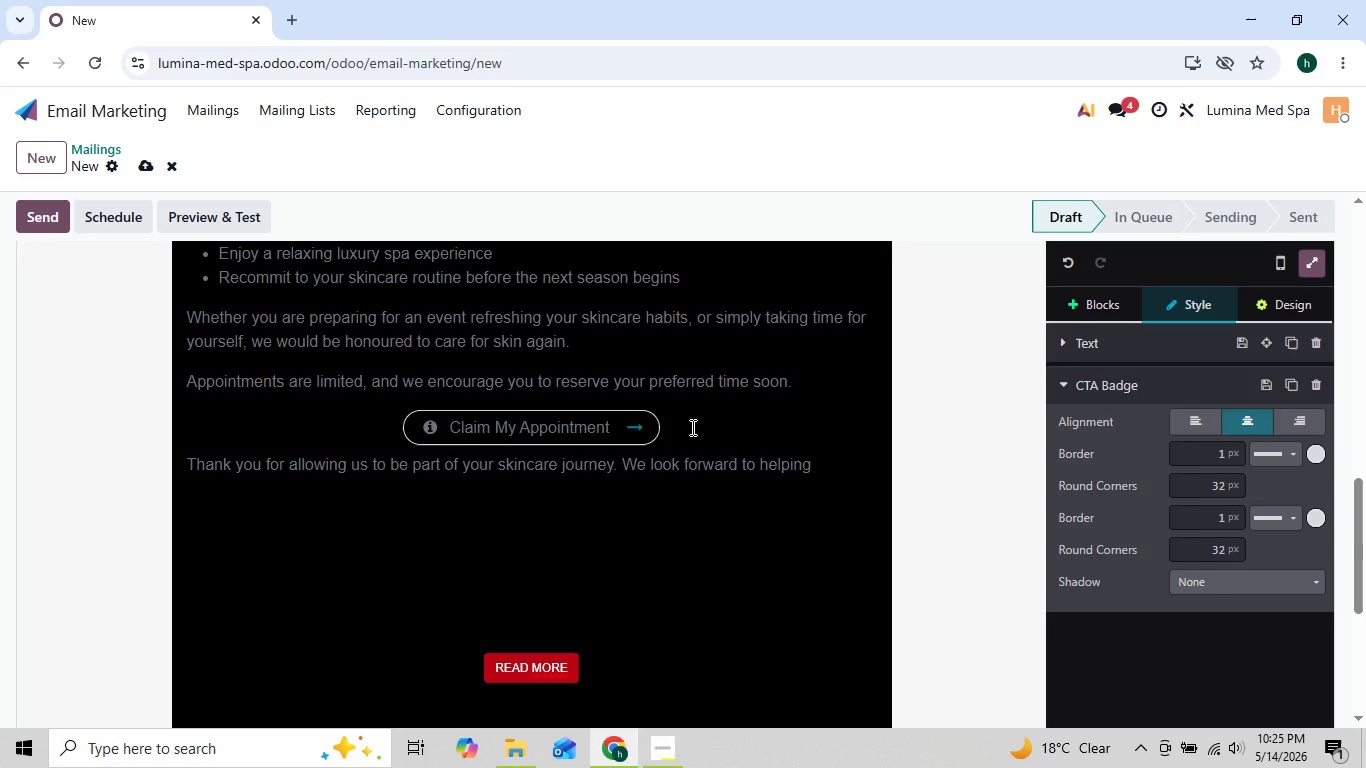 
key(ArrowRight)
 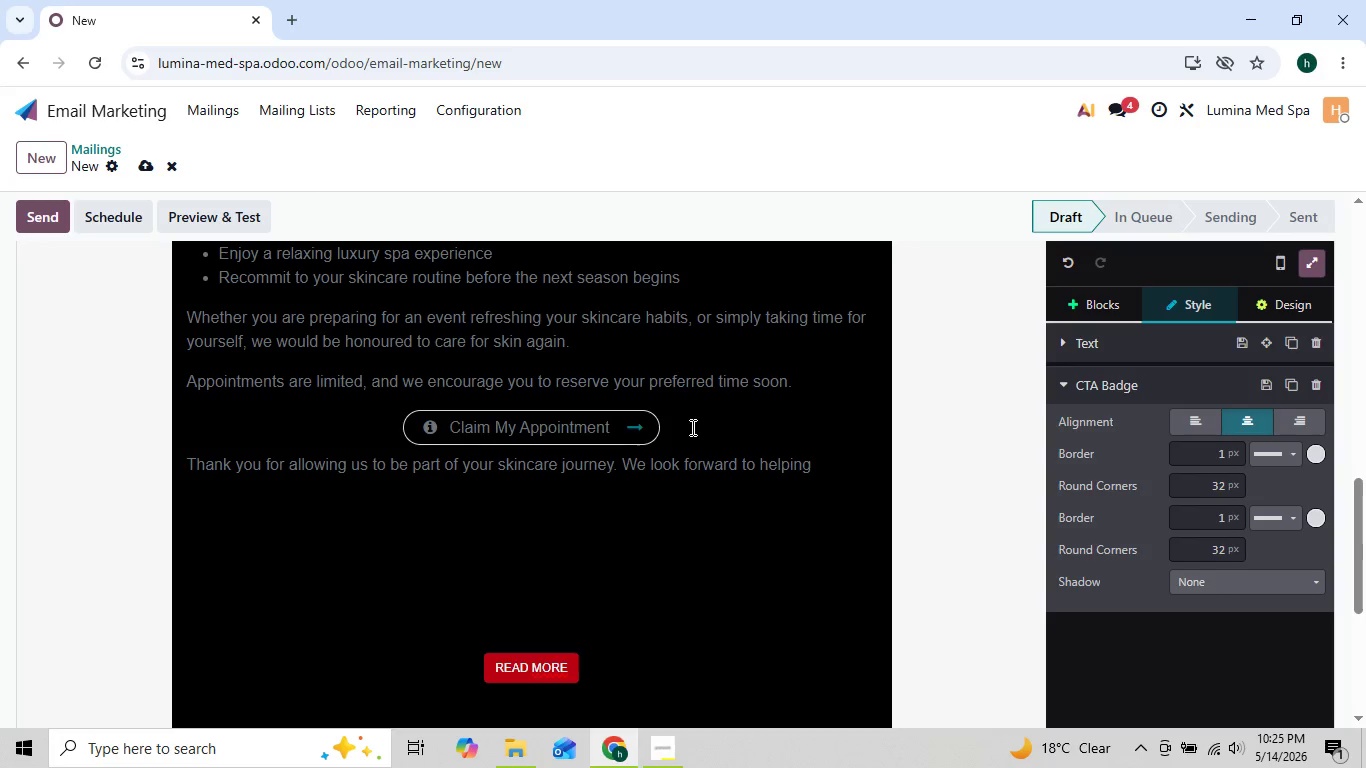 
type( you )
 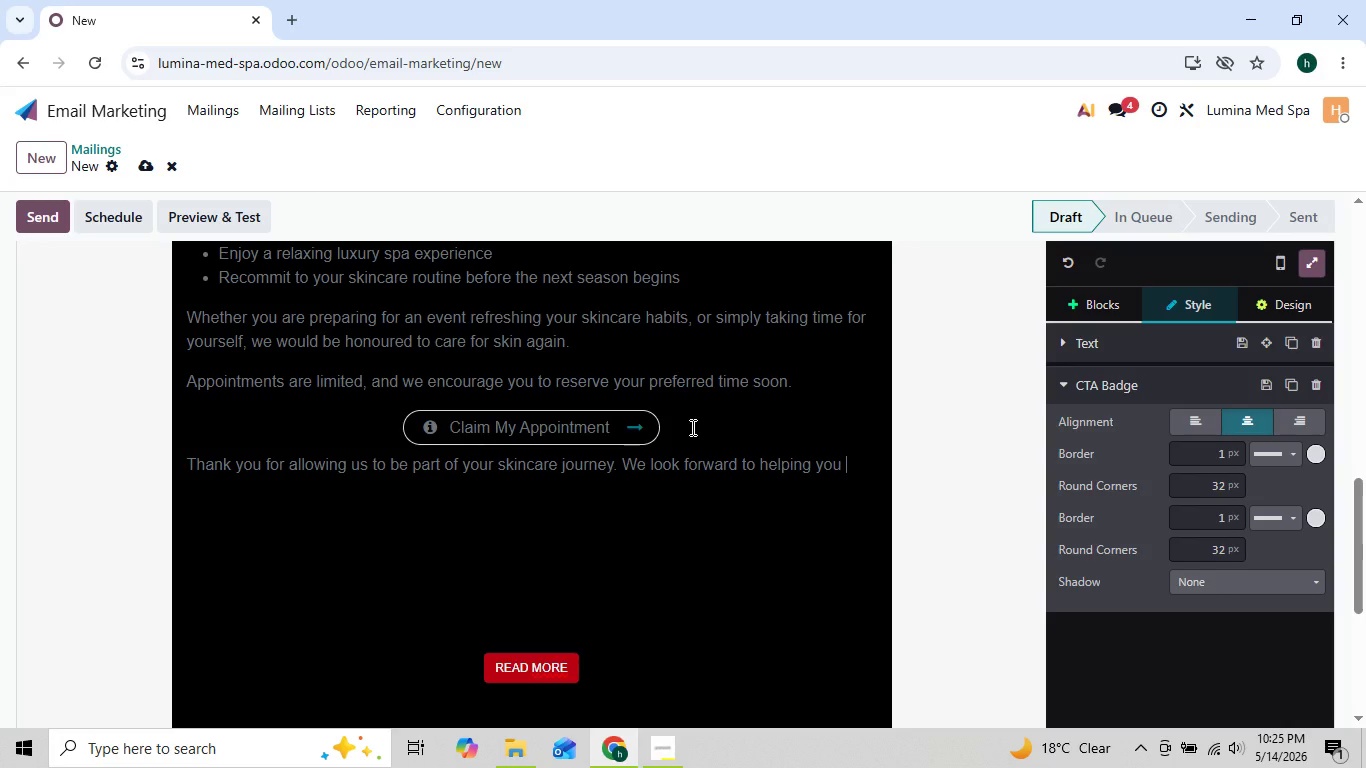 
key(ArrowLeft)
 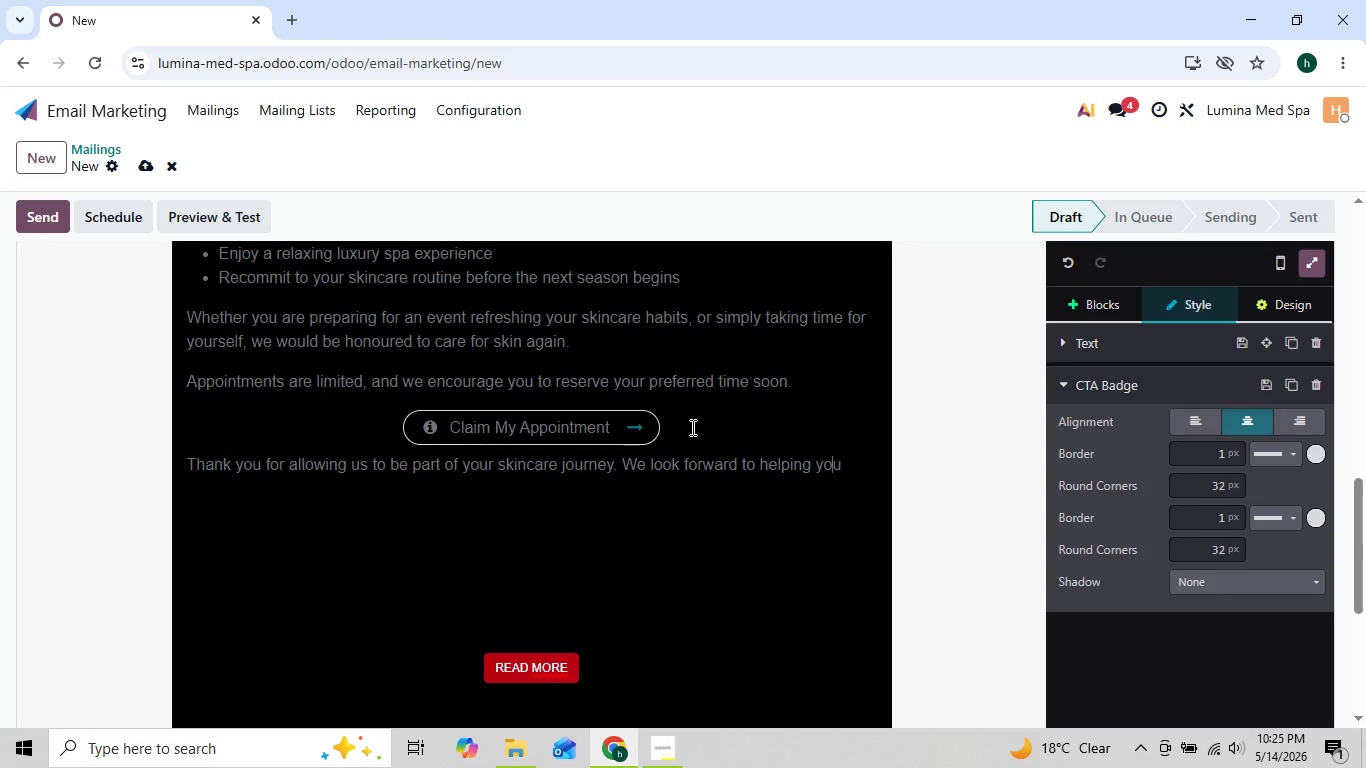 
key(ArrowLeft)
 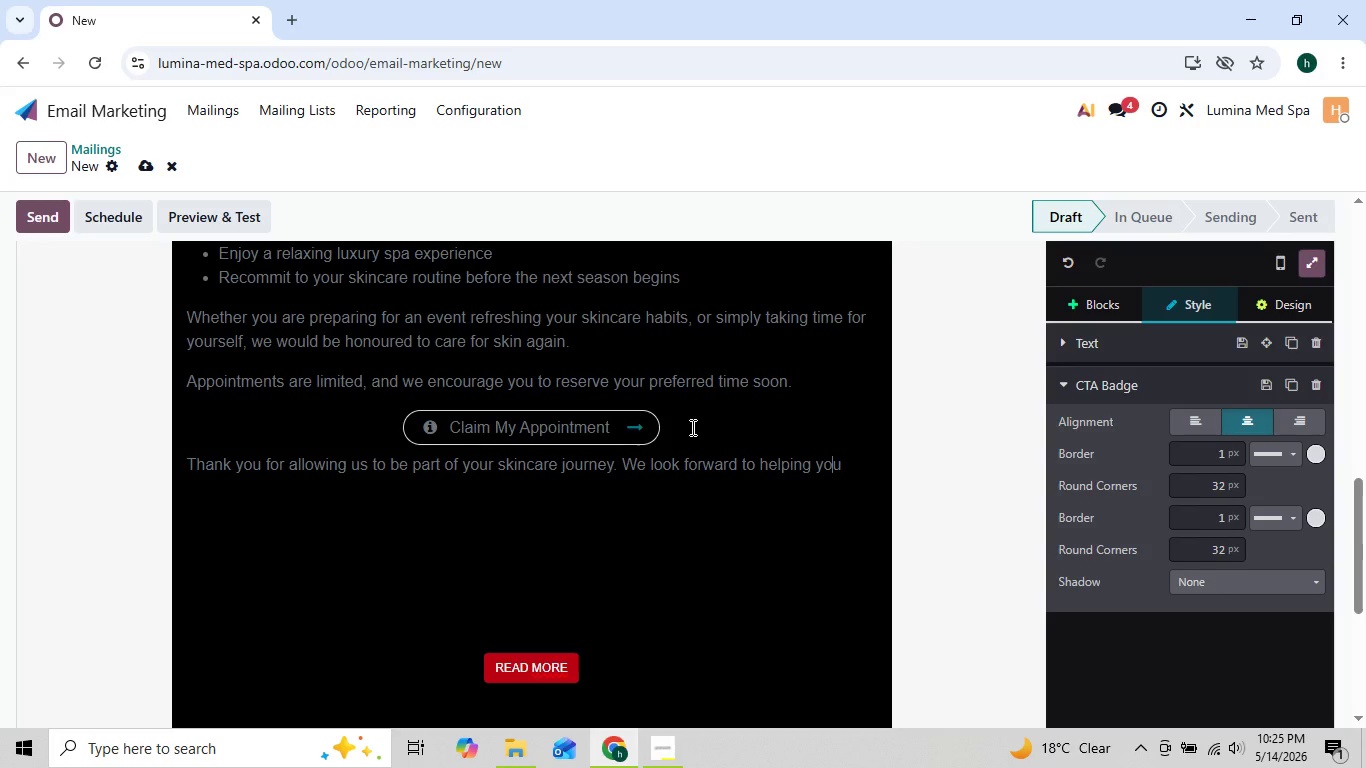 
key(ArrowRight)
 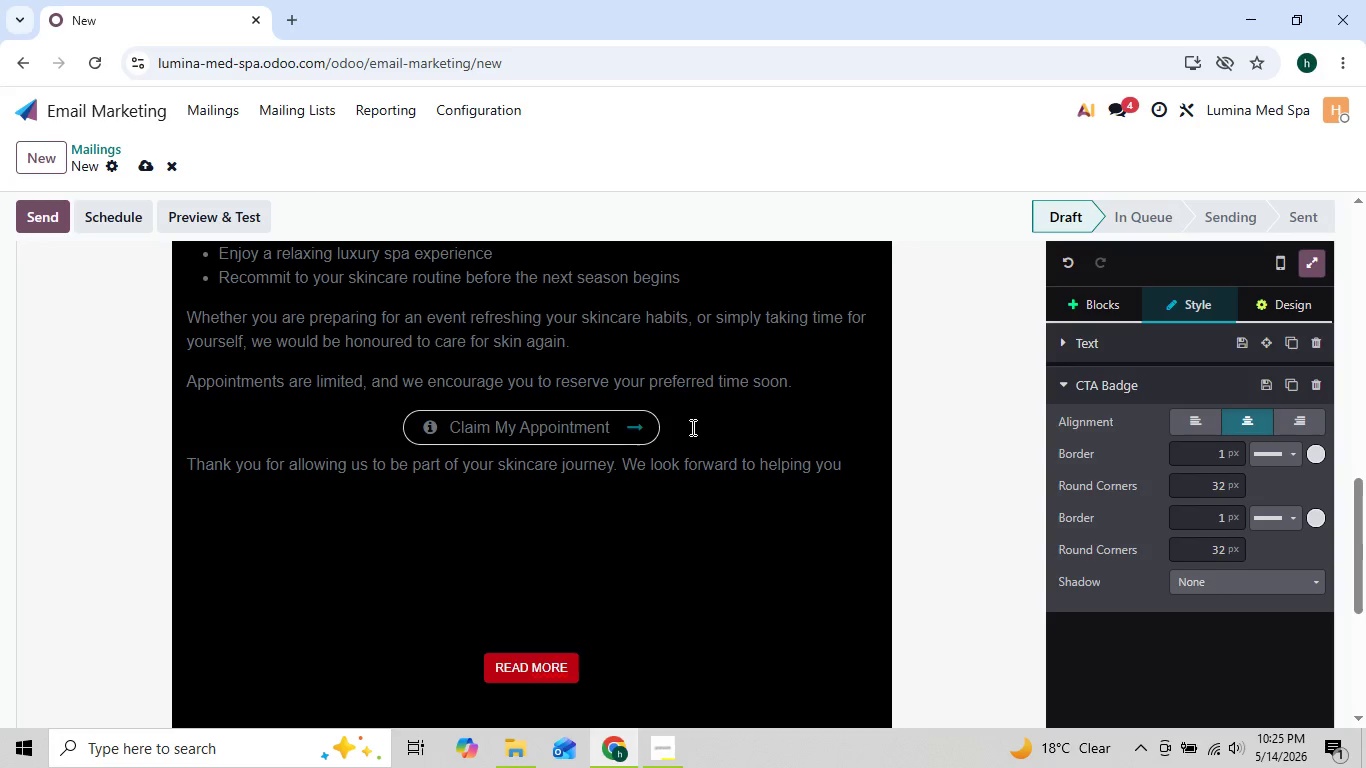 
type( you feel radiant, refreshed, and confident)
 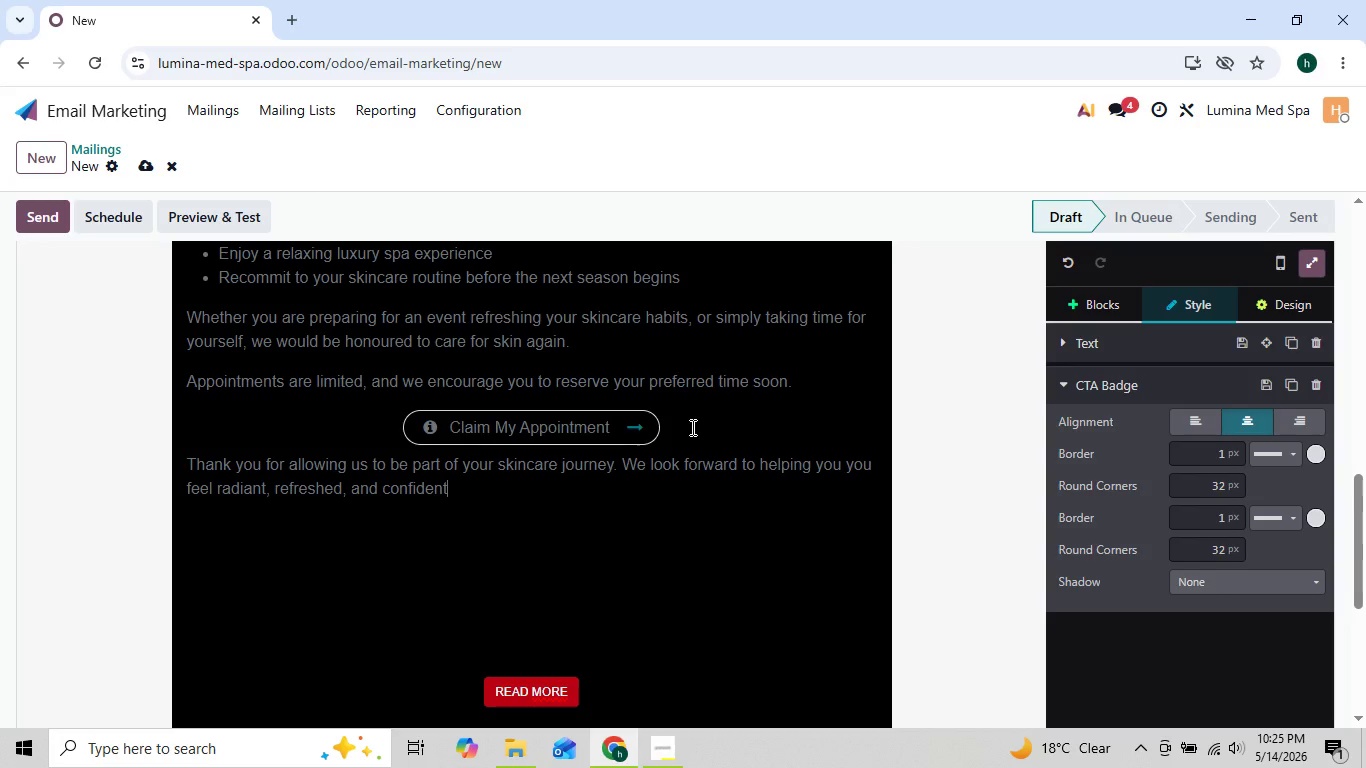 
type( again,)
key(Backspace)
type(.)
 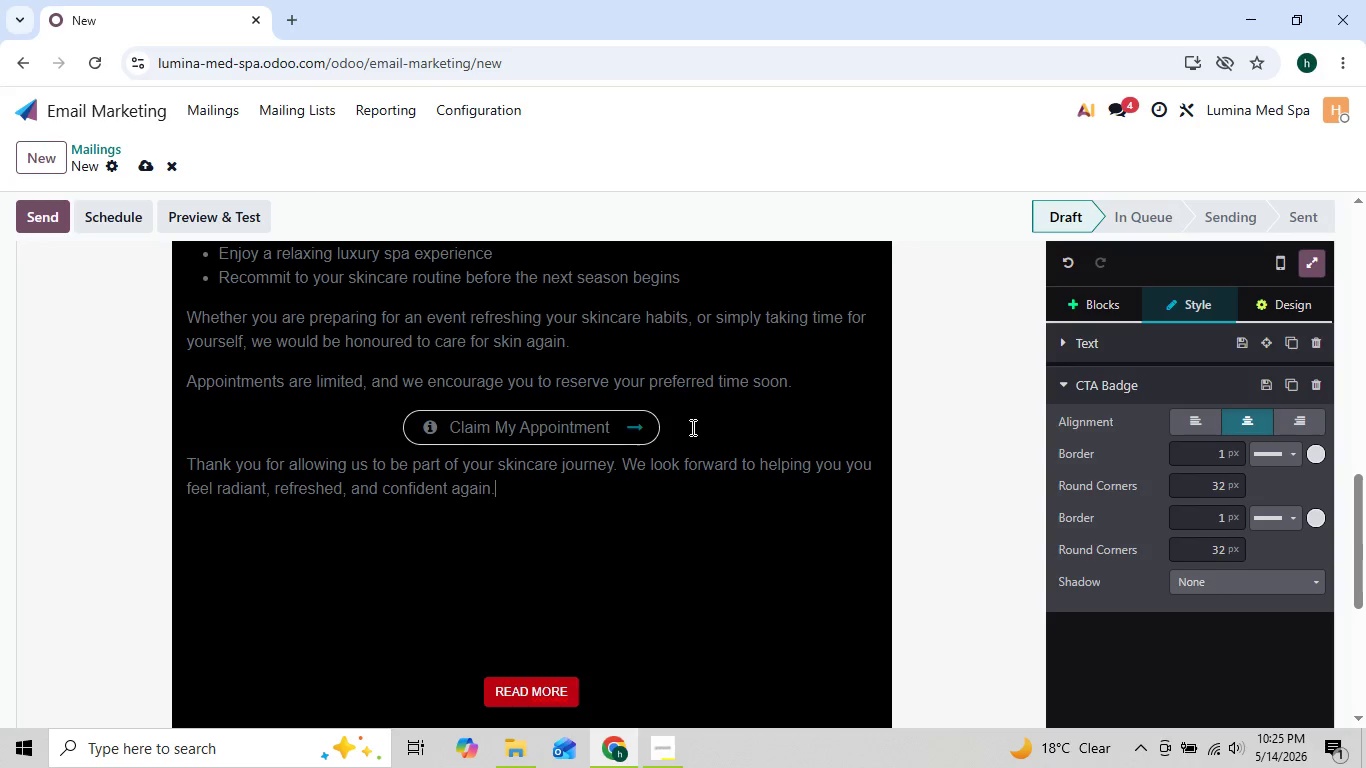 
key(Enter)
 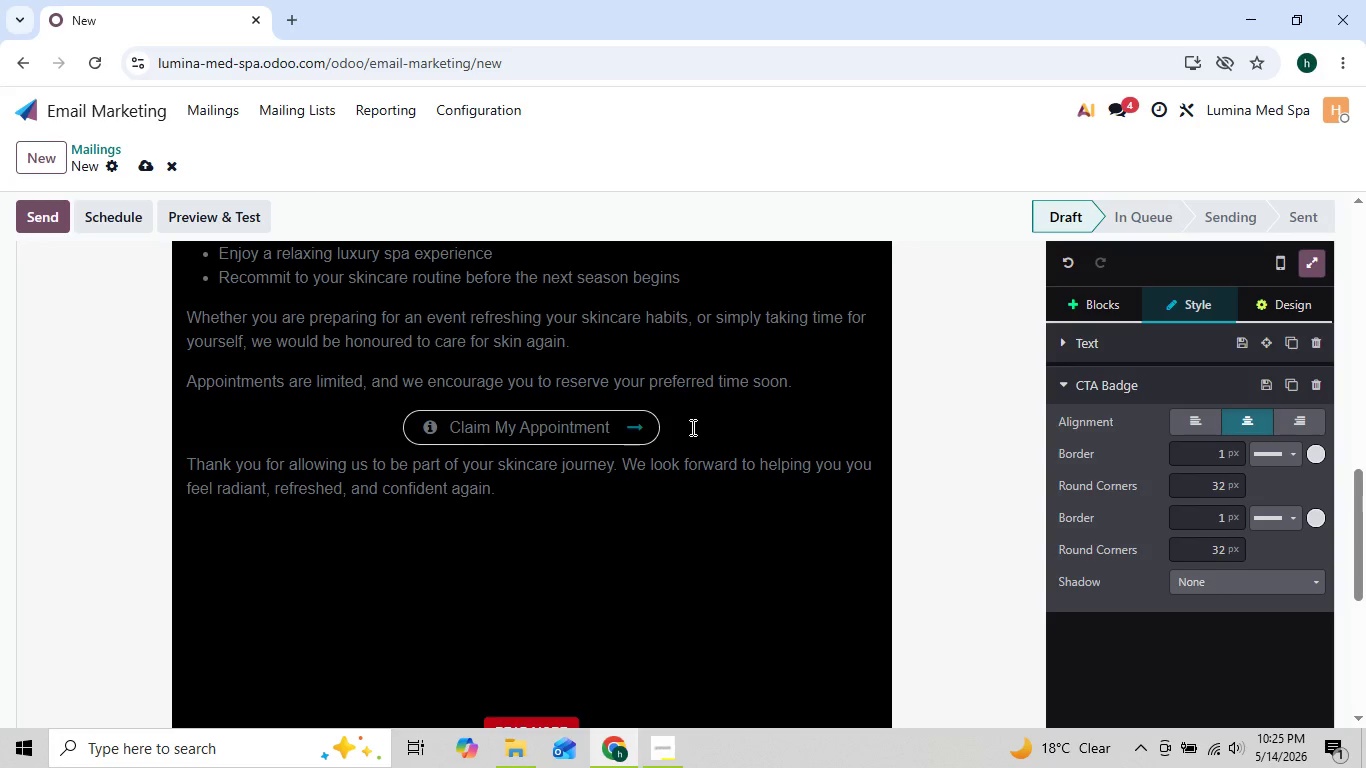 
type(Warm regards,)
 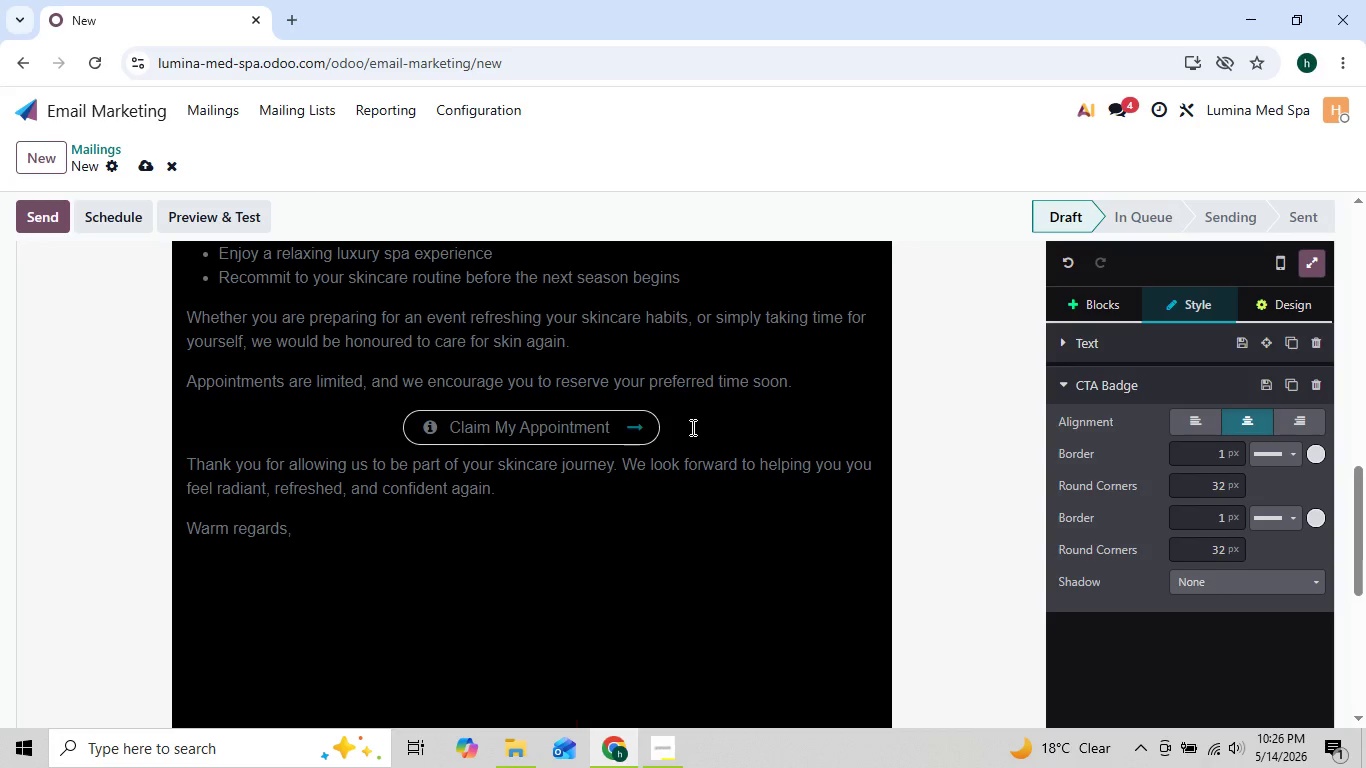 
key(Shift+Enter)
 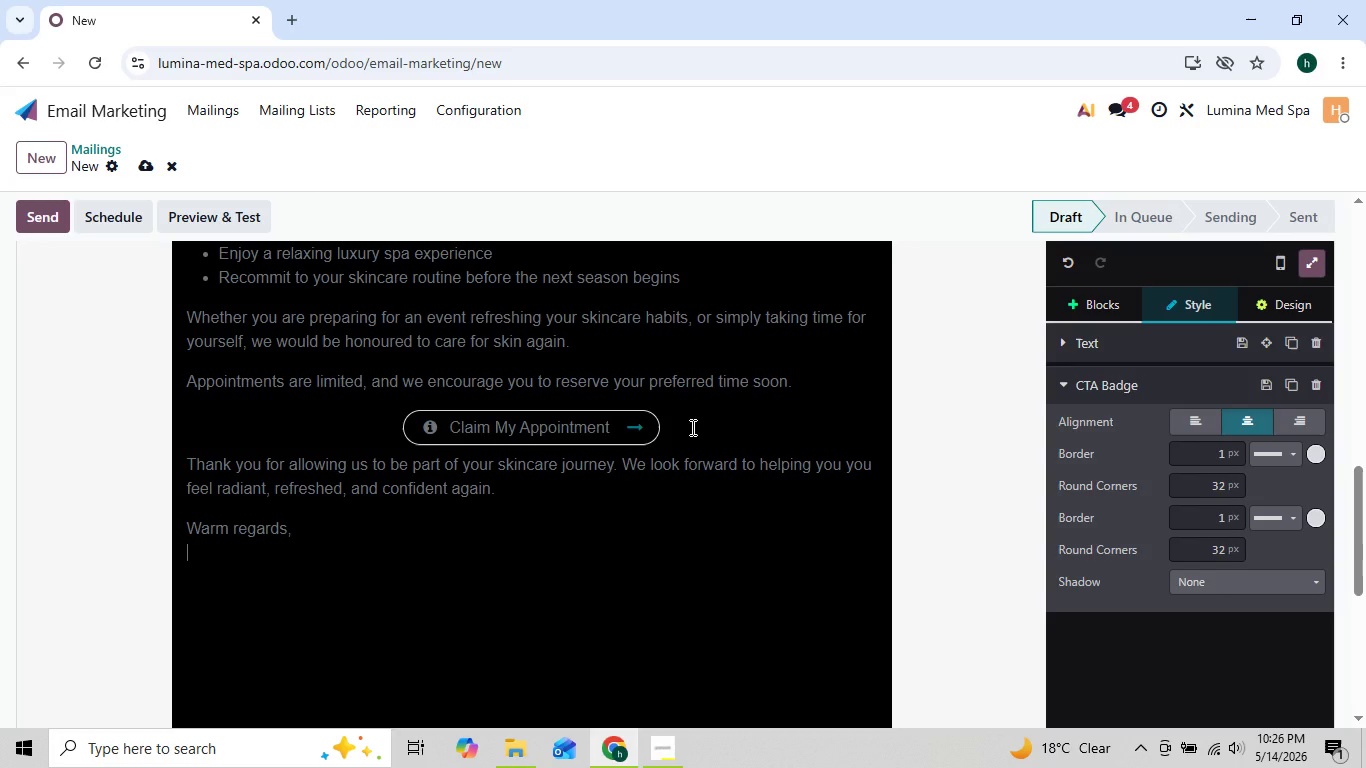 
type(THe)
key(Backspace)
key(Backspace)
type(he Lumina Med )
 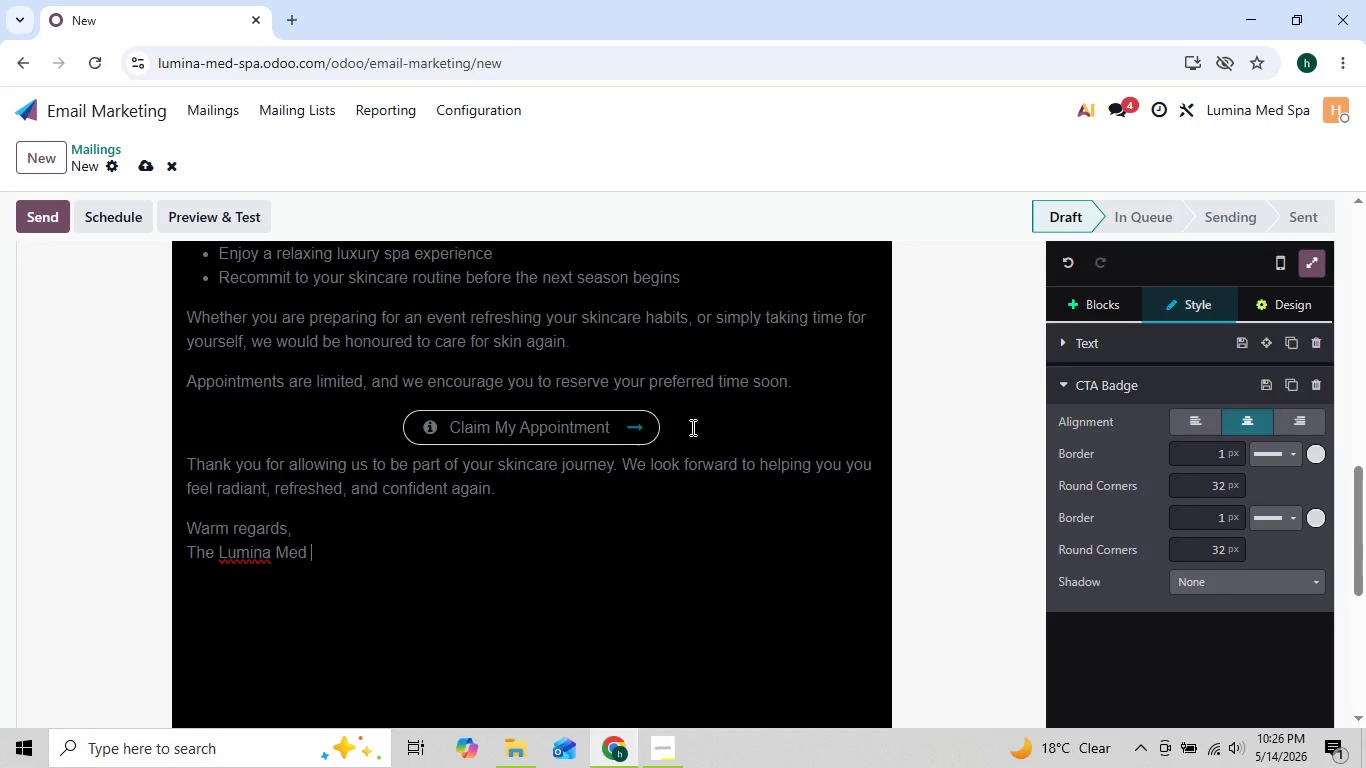 
type(Spa Team)
 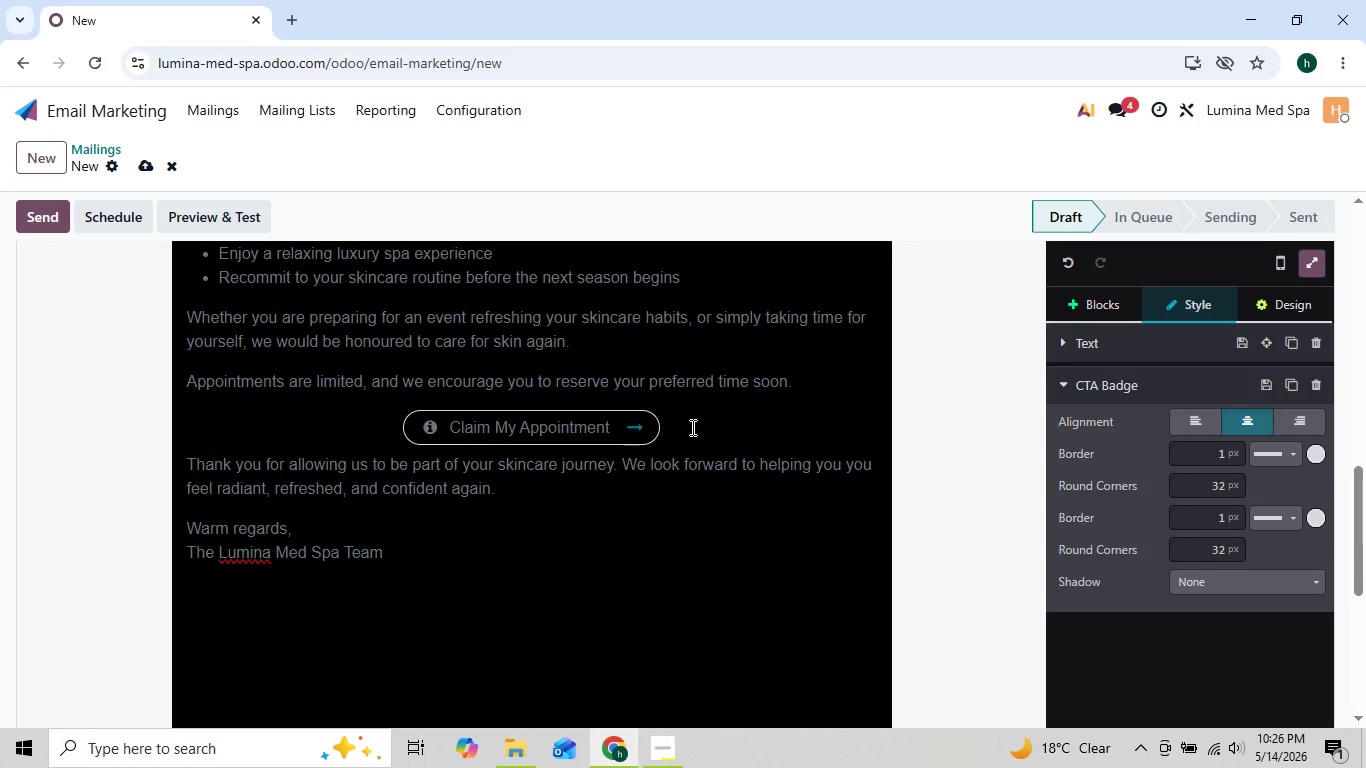 
right_click([249, 554])
 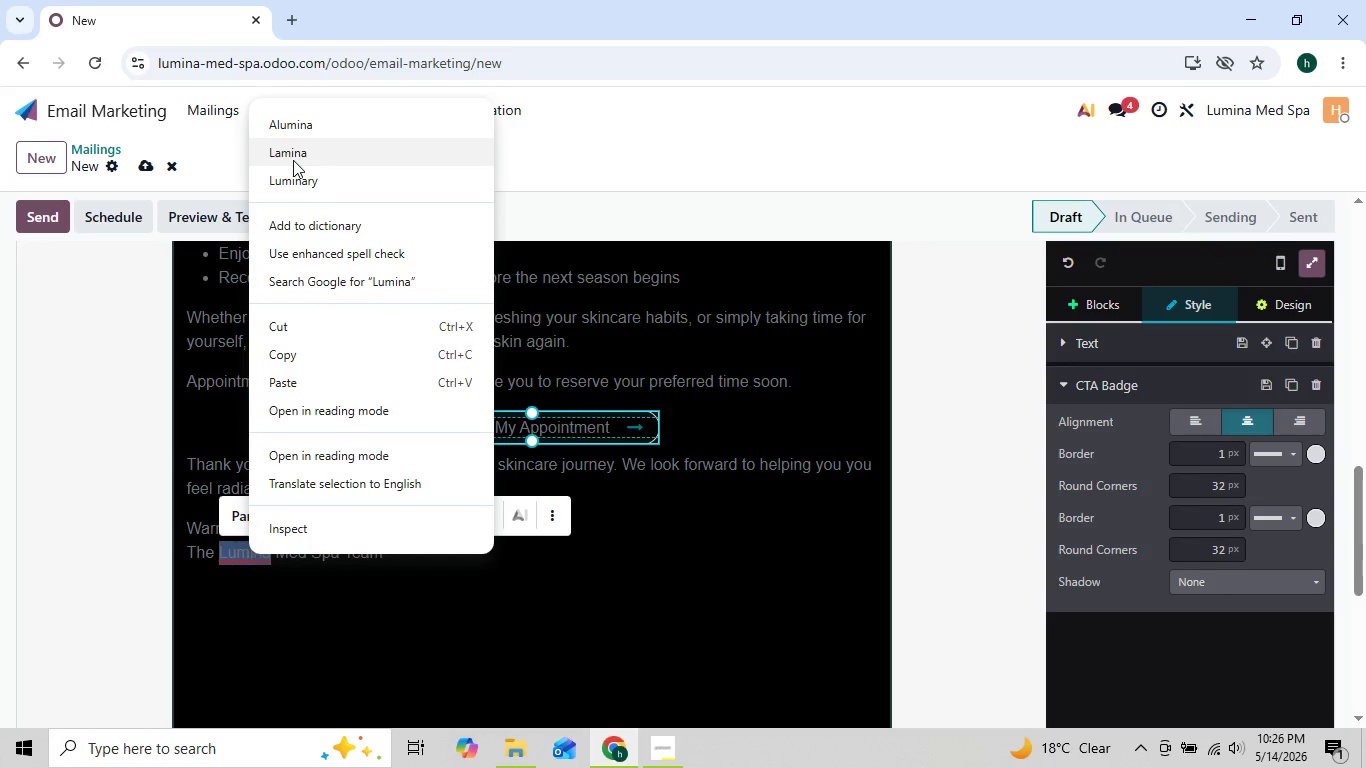 
left_click([307, 156])
 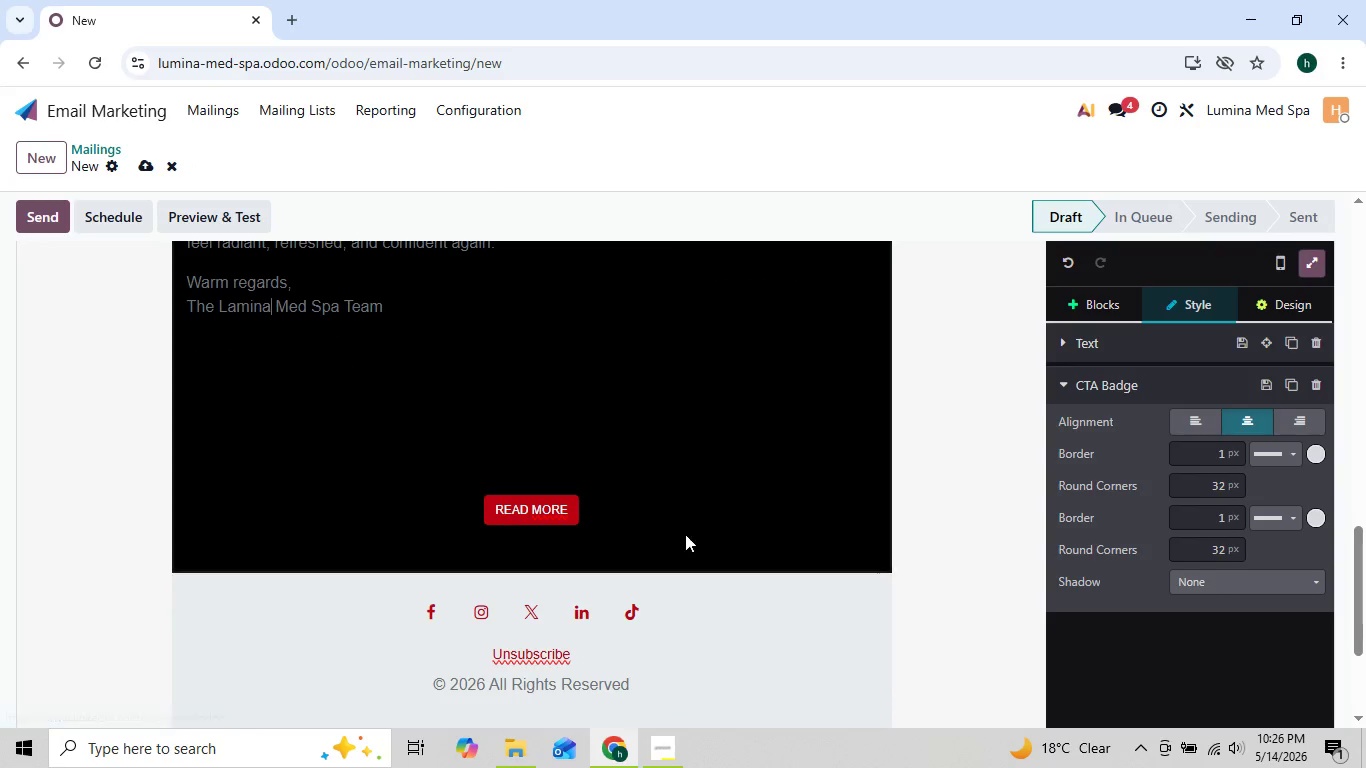 
left_click([665, 759])